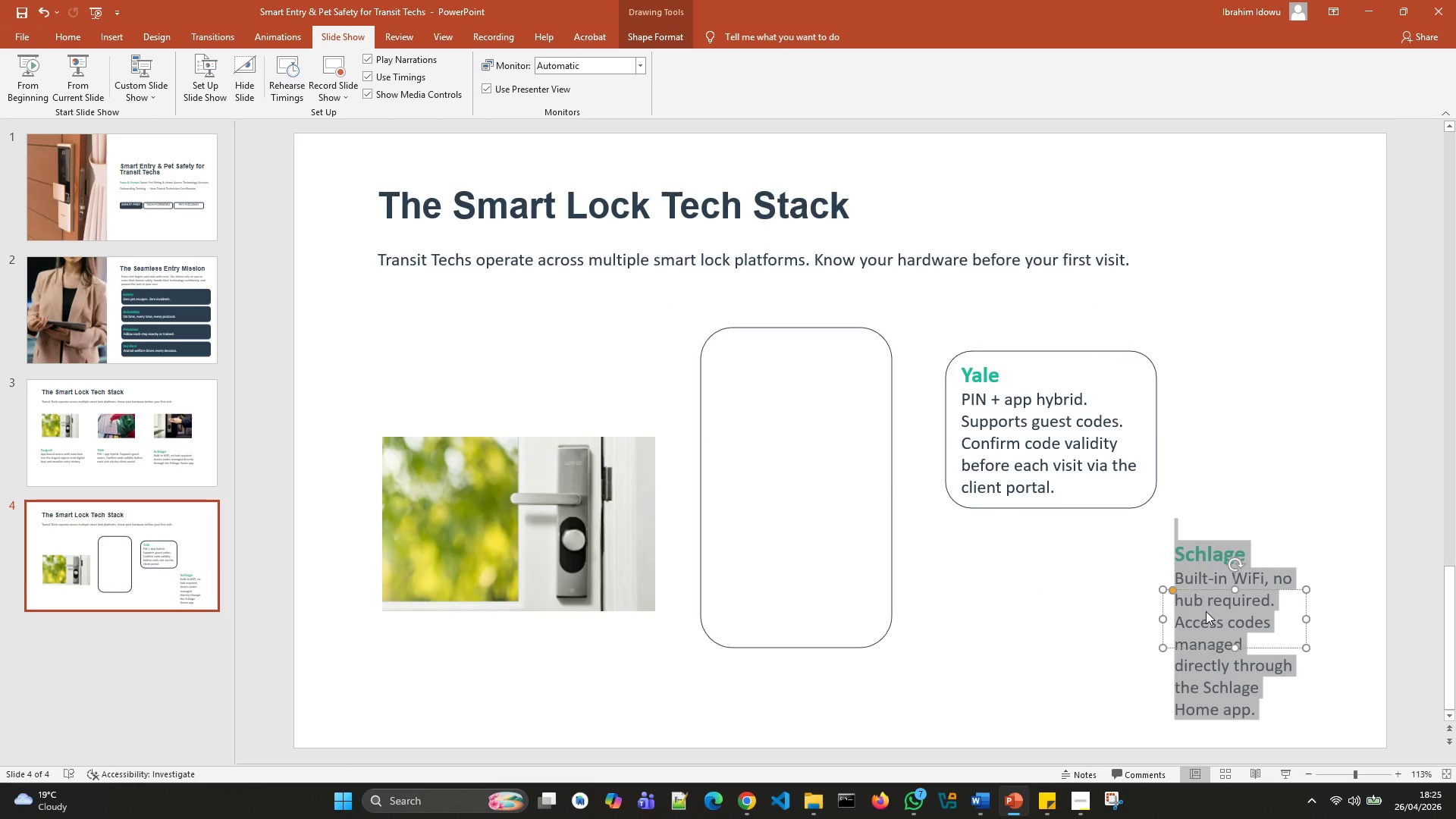 
key(Backspace)
 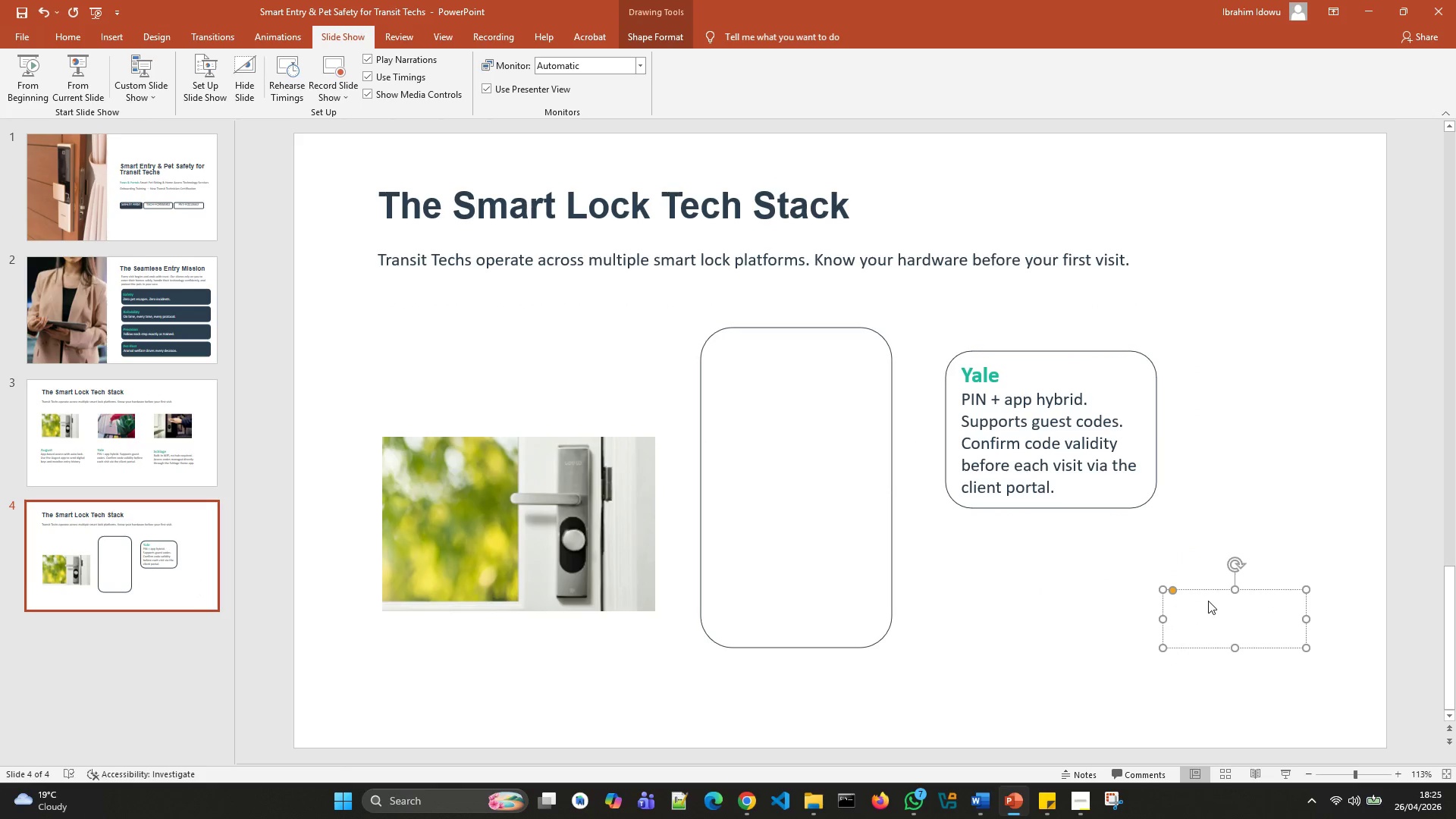 
left_click([1213, 586])
 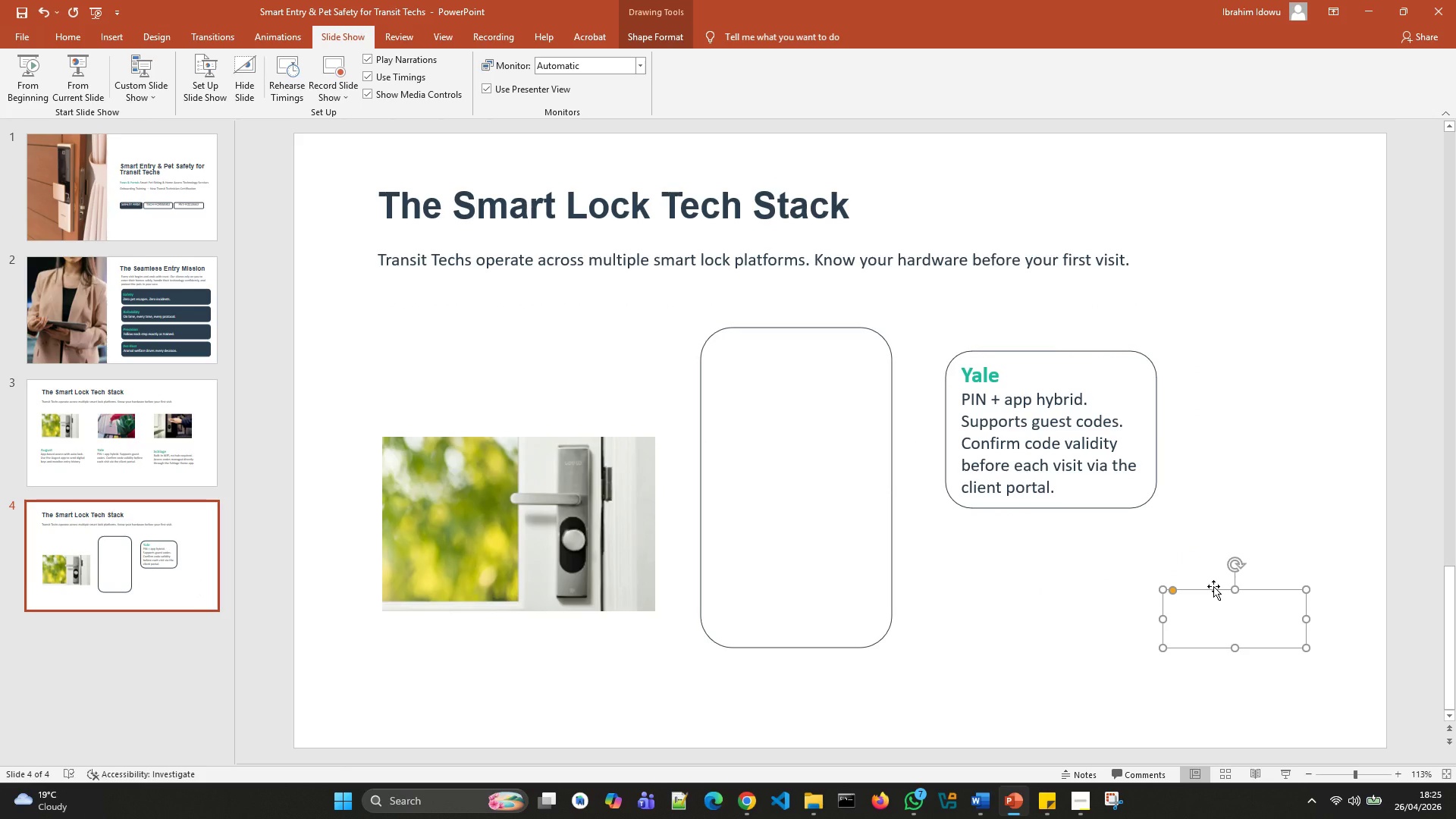 
key(Delete)
 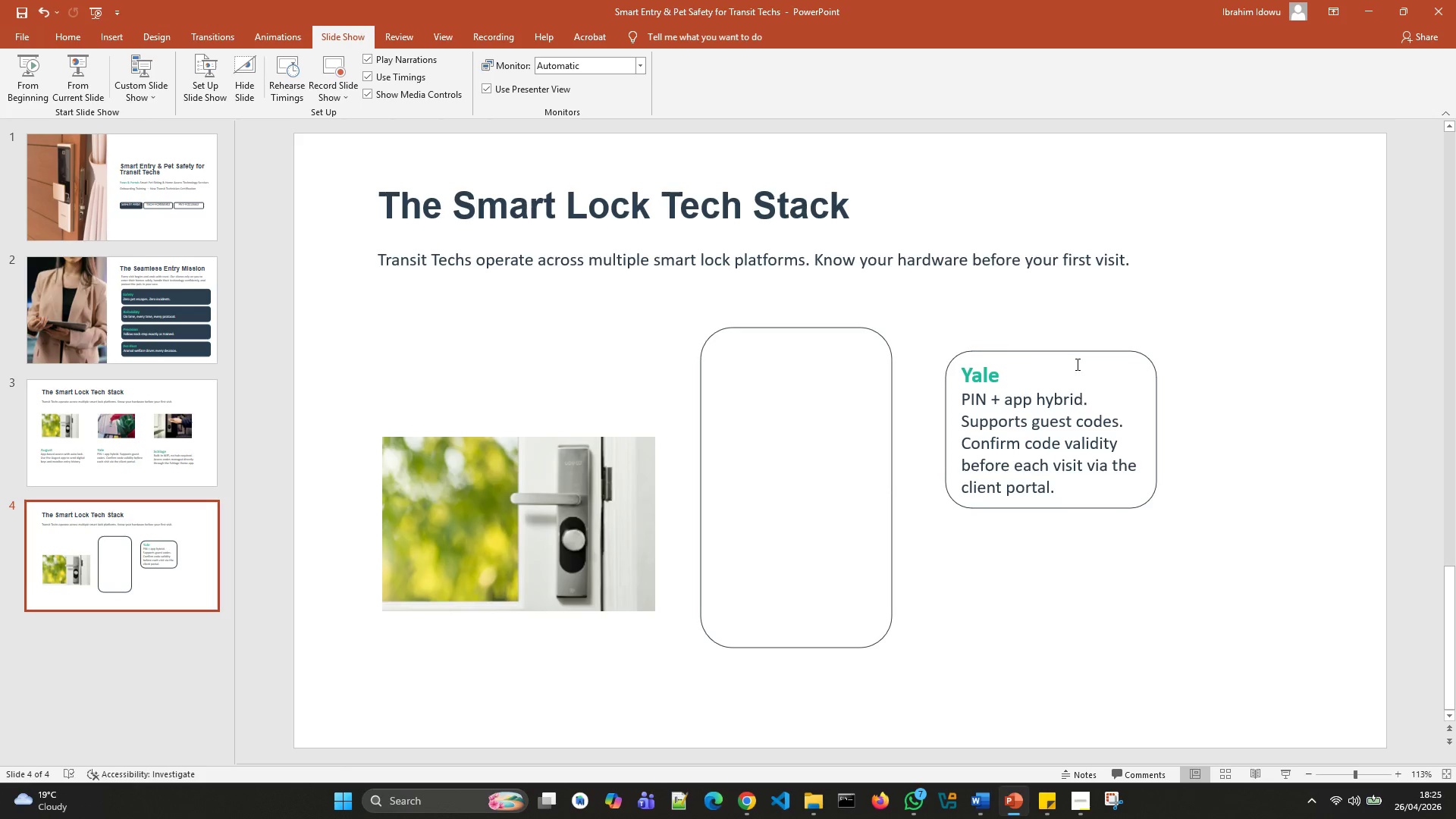 
left_click_drag(start_coordinate=[1074, 355], to_coordinate=[1072, 331])
 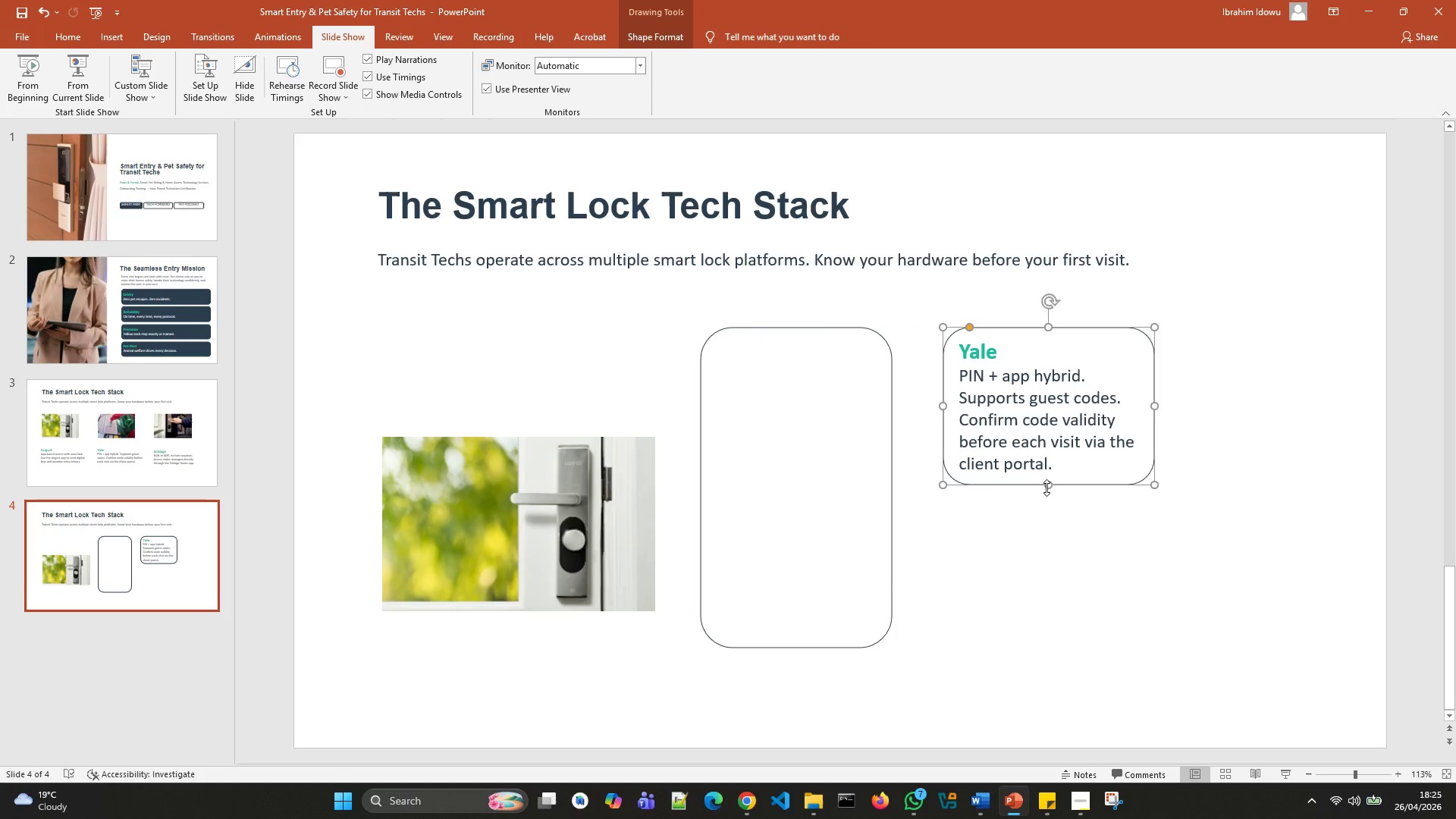 
left_click_drag(start_coordinate=[1048, 485], to_coordinate=[1046, 648])
 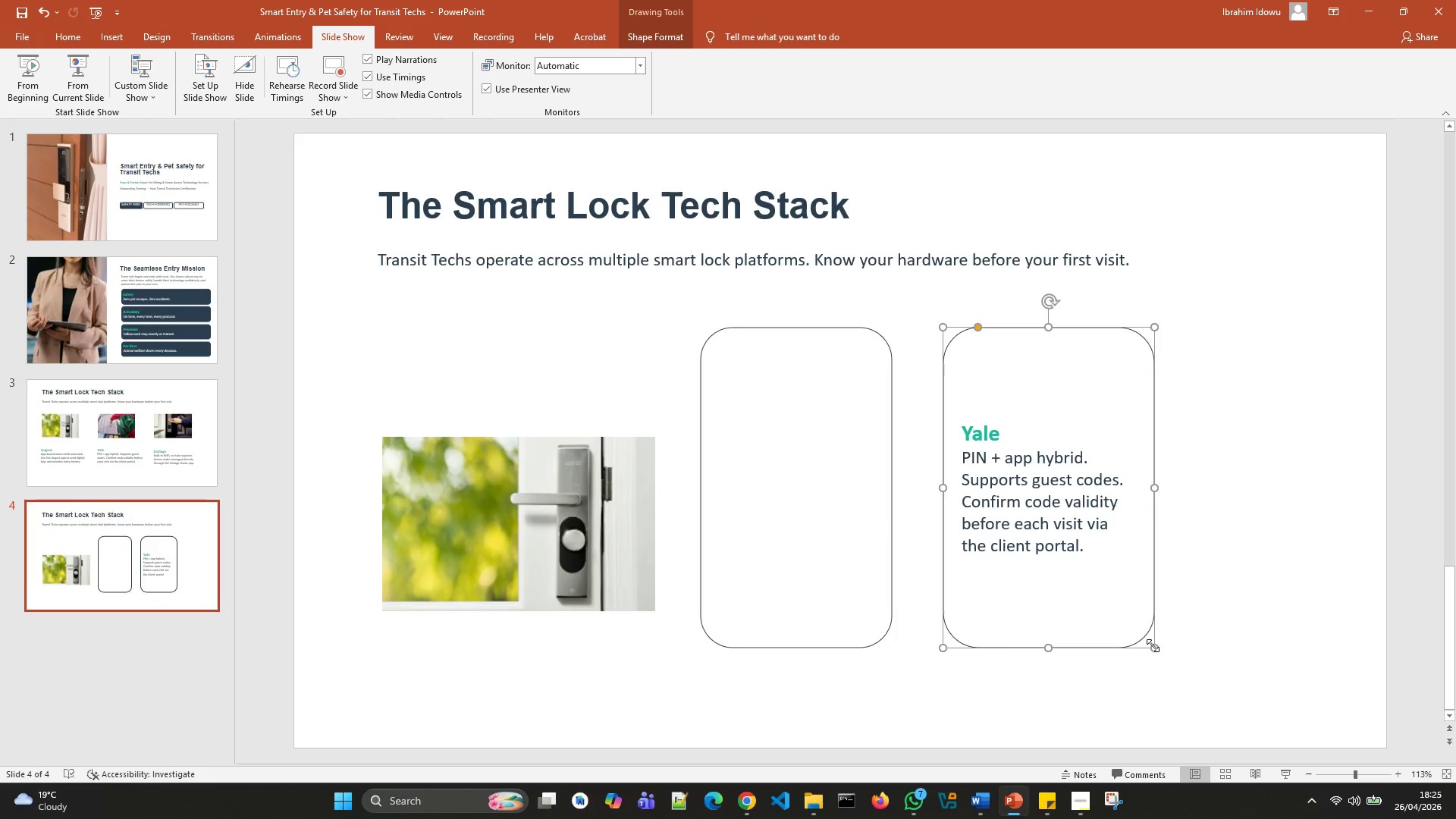 
left_click_drag(start_coordinate=[1154, 647], to_coordinate=[1143, 650])
 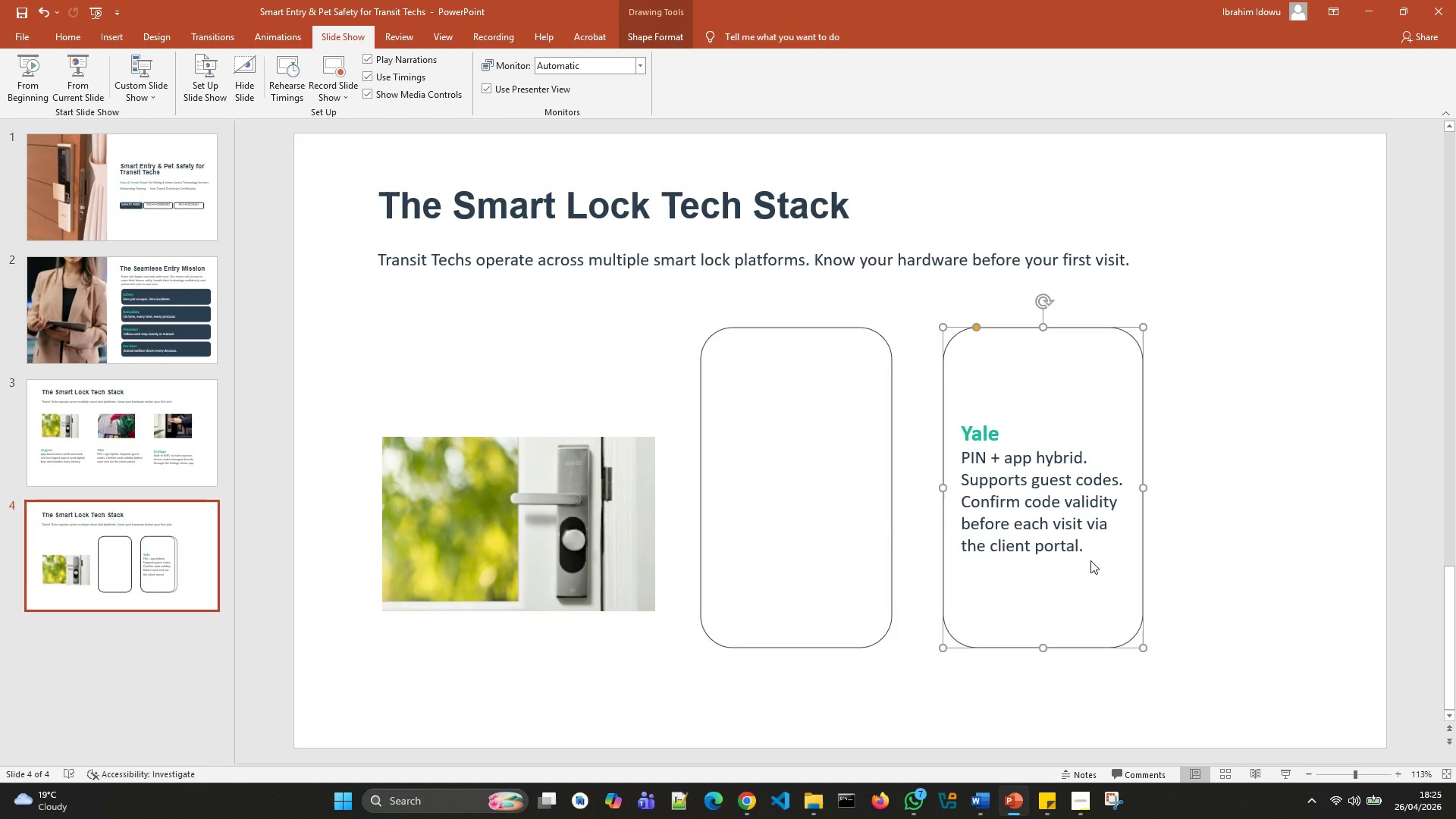 
left_click([1090, 560])
 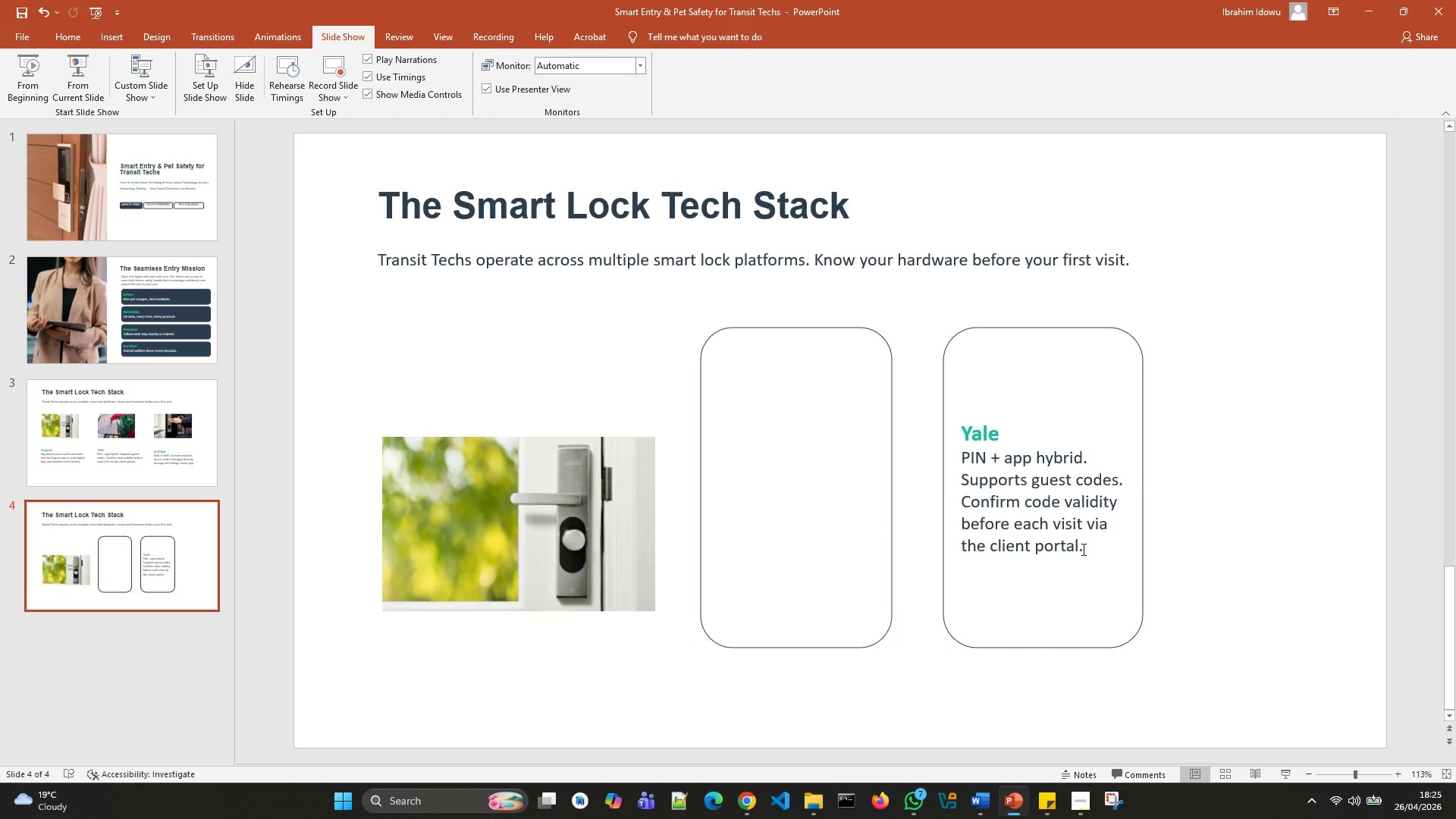 
left_click([1081, 547])
 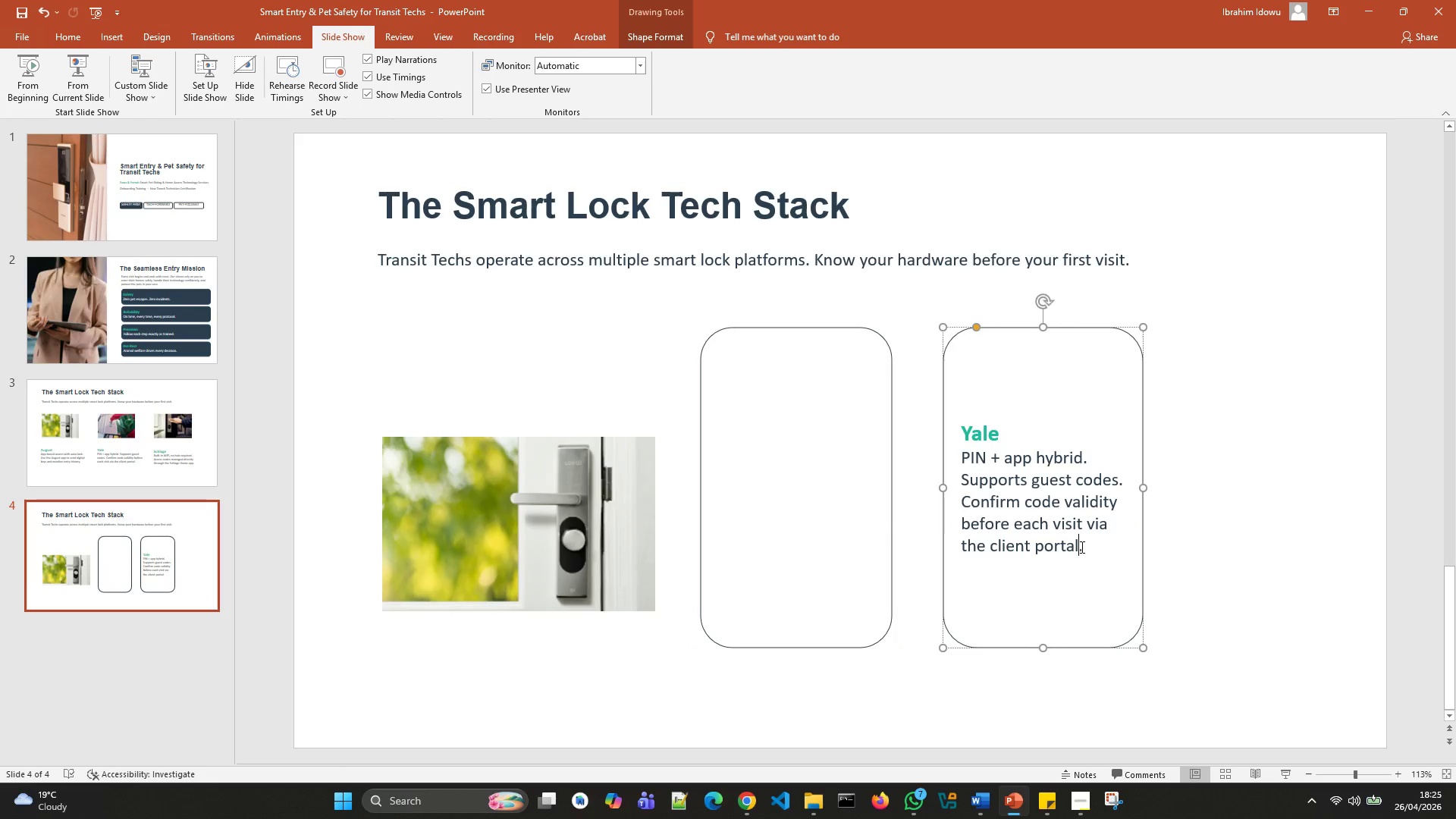 
key(Control+A)
 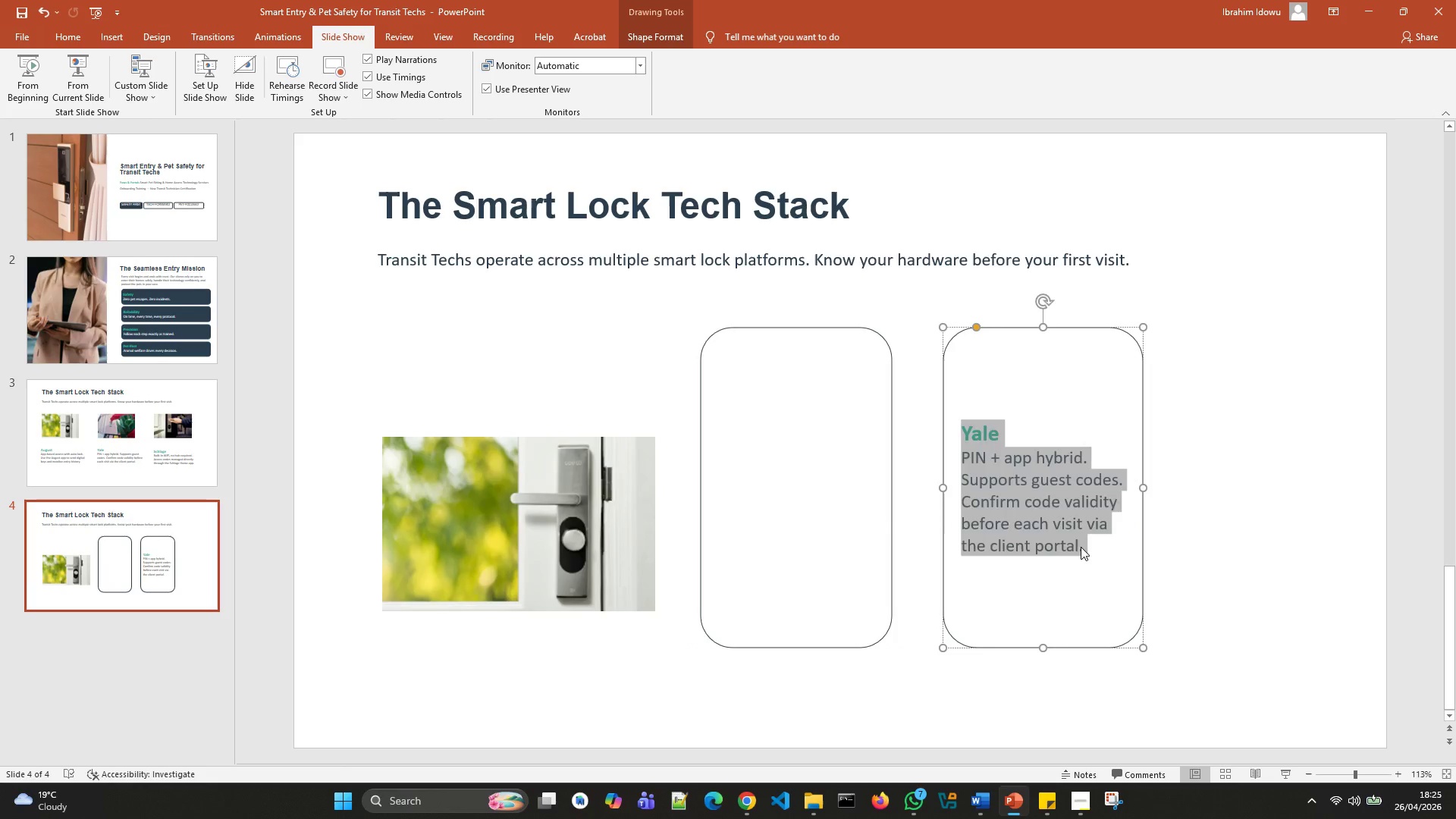 
key(Backspace)
 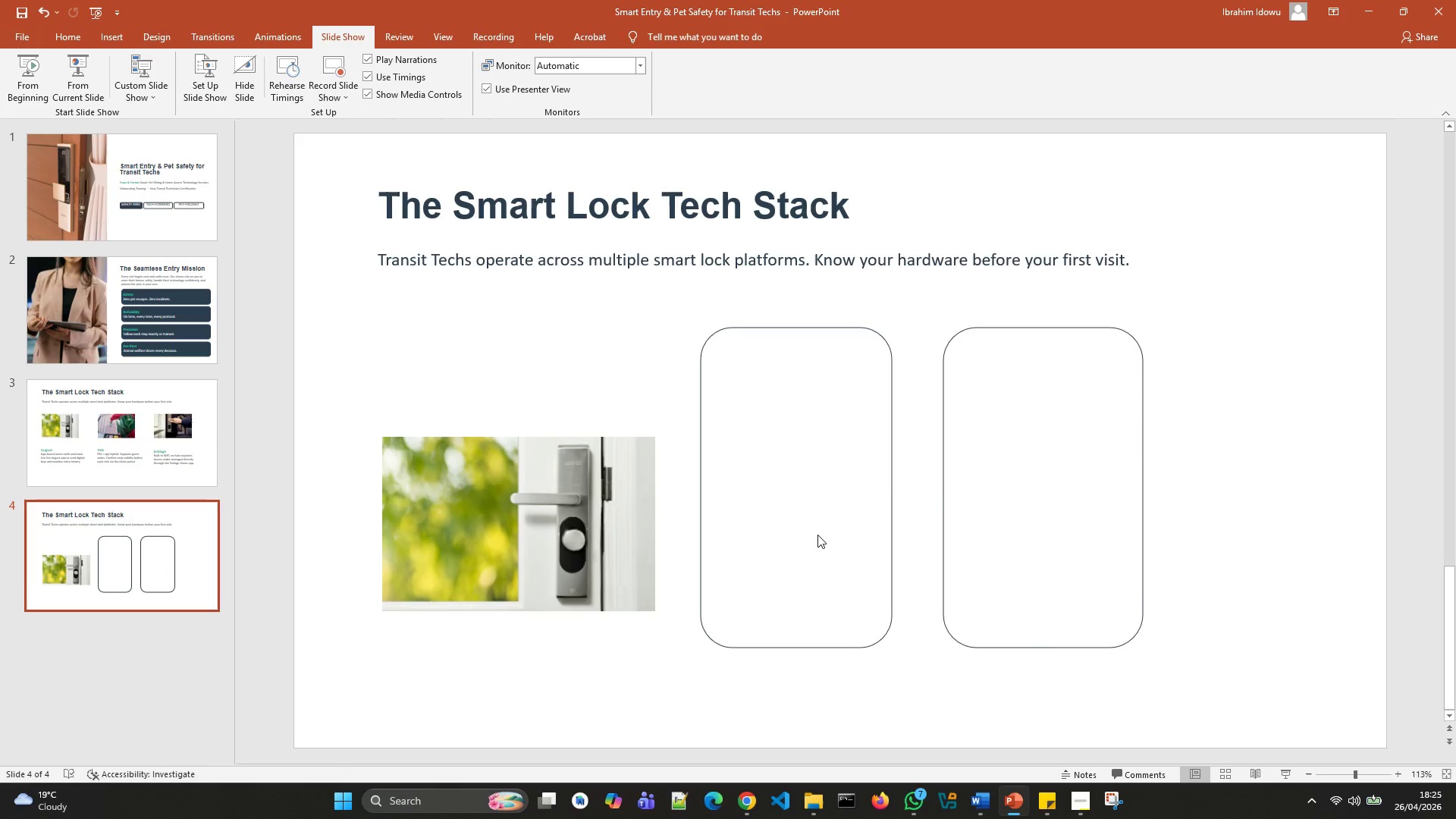 
wait(7.2)
 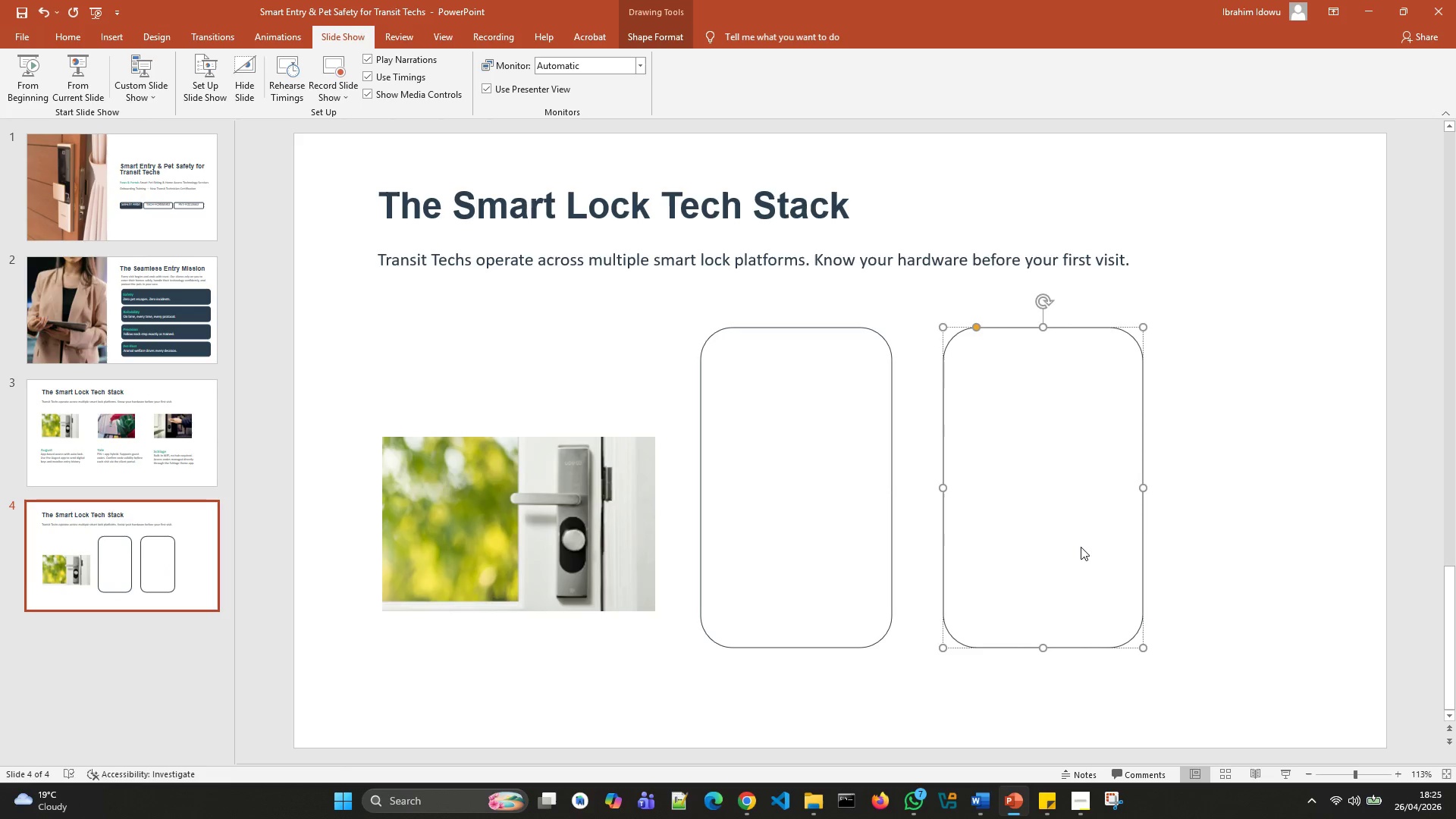 
left_click([828, 432])
 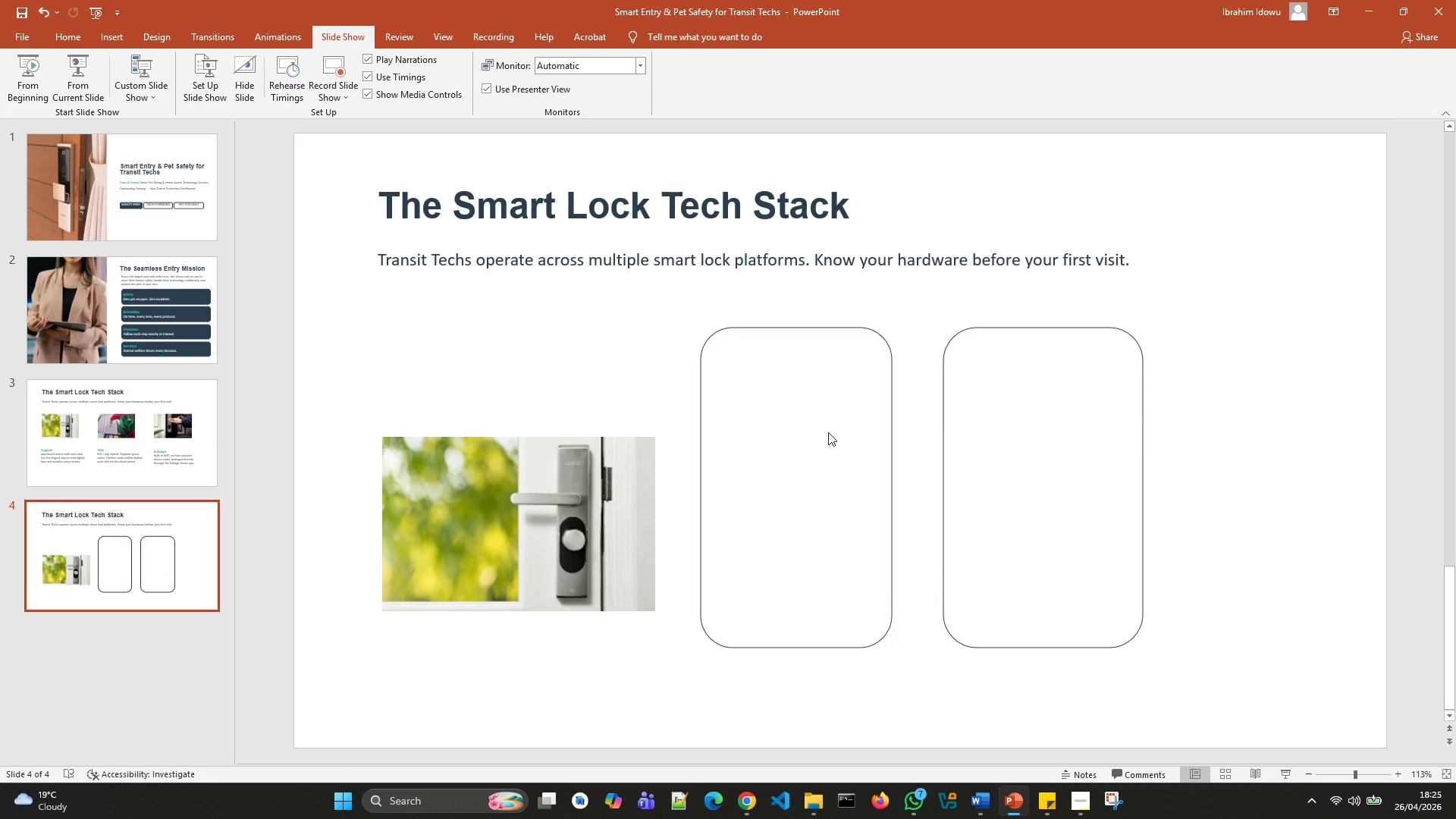 
right_click([828, 432])
 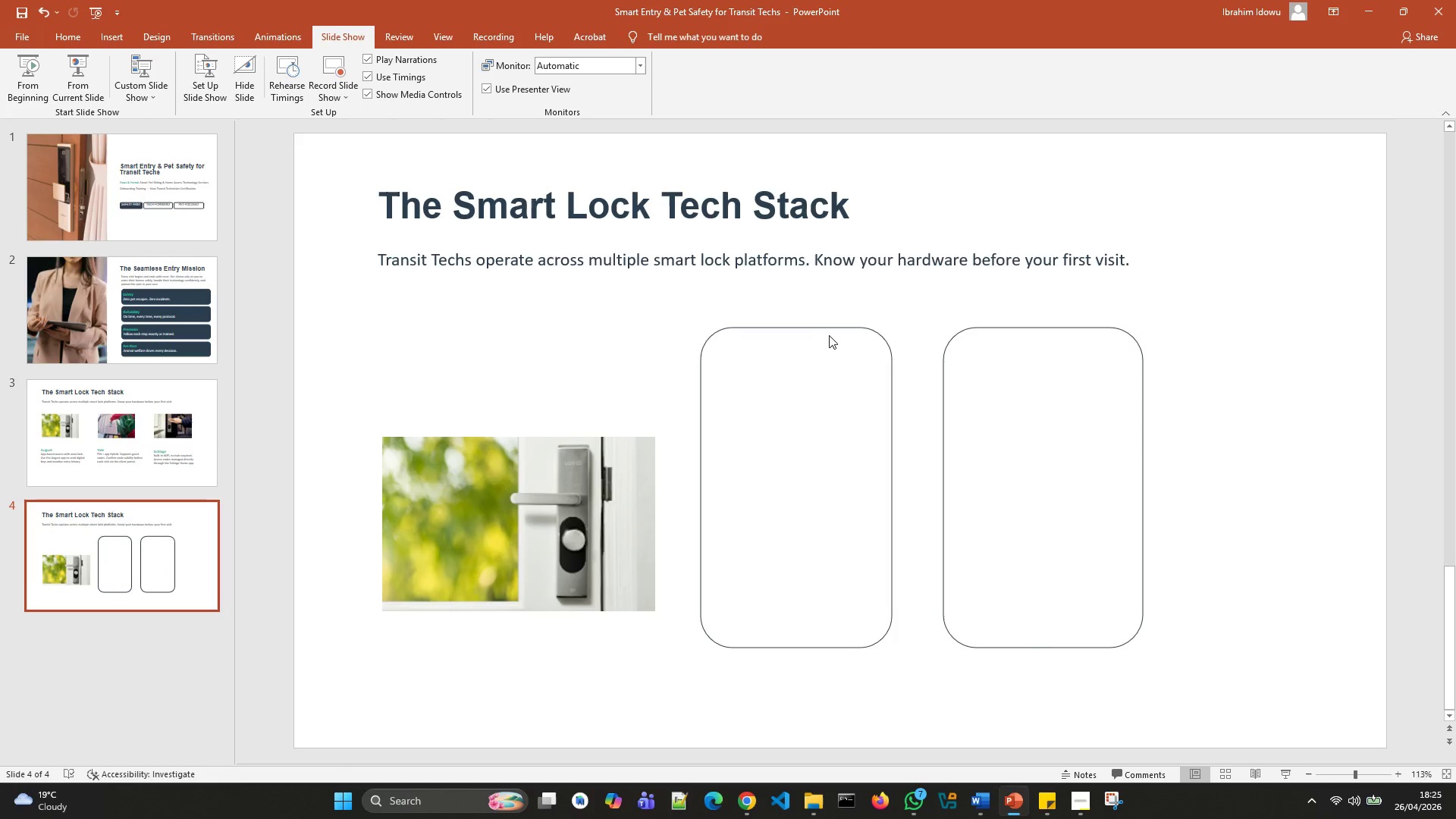 
left_click([830, 328])
 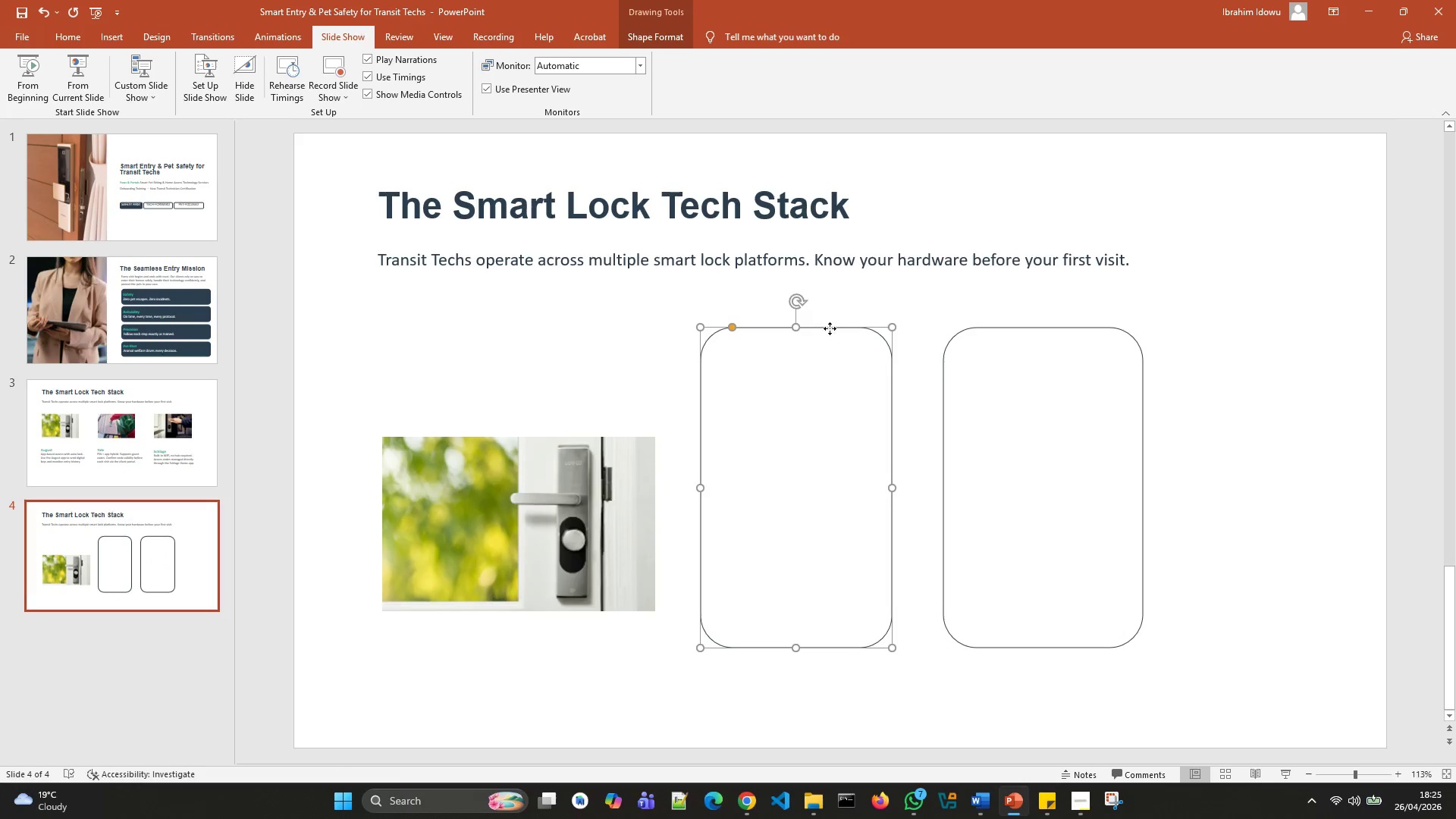 
right_click([830, 328])
 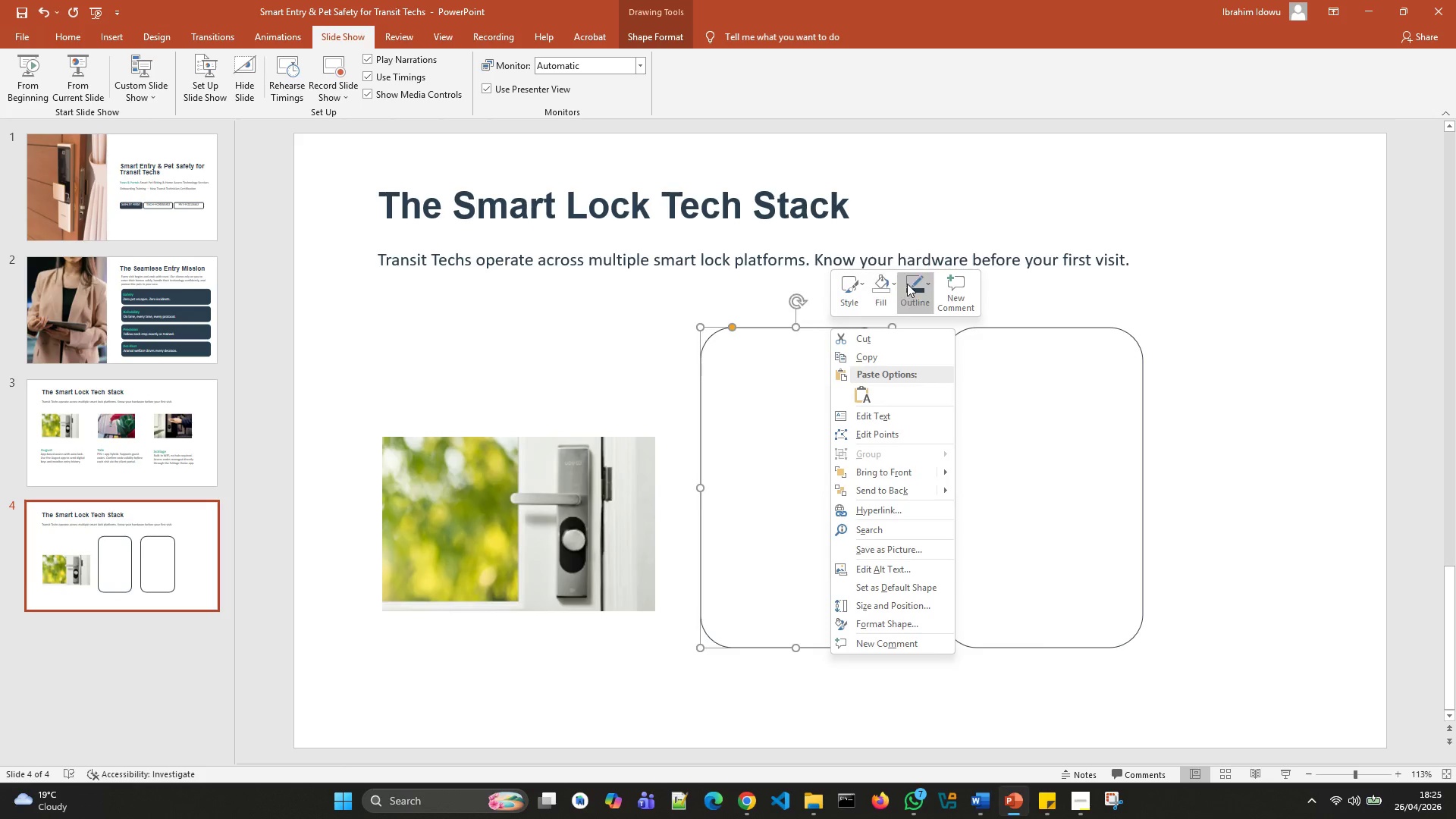 
left_click([908, 284])
 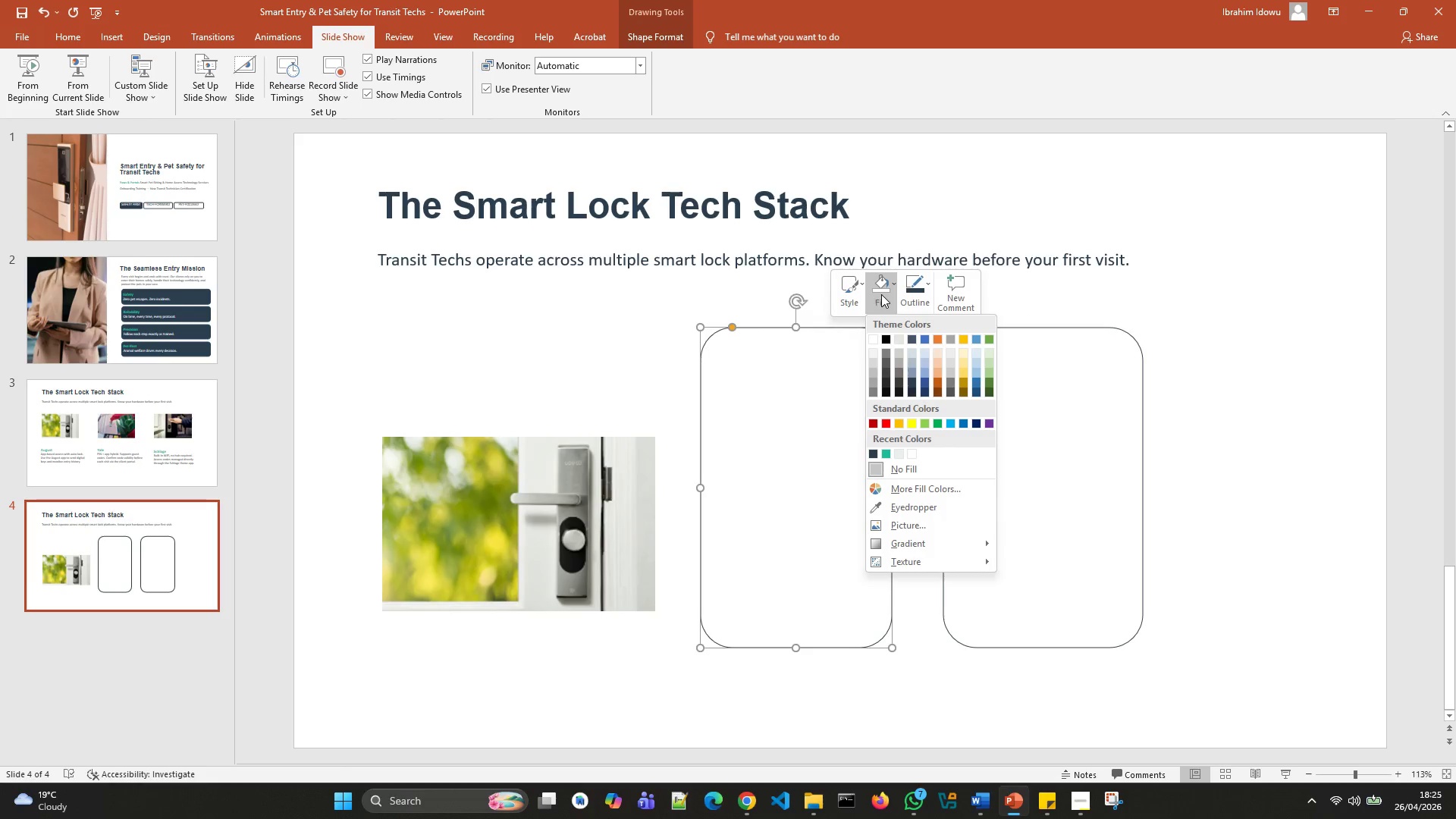 
wait(10.02)
 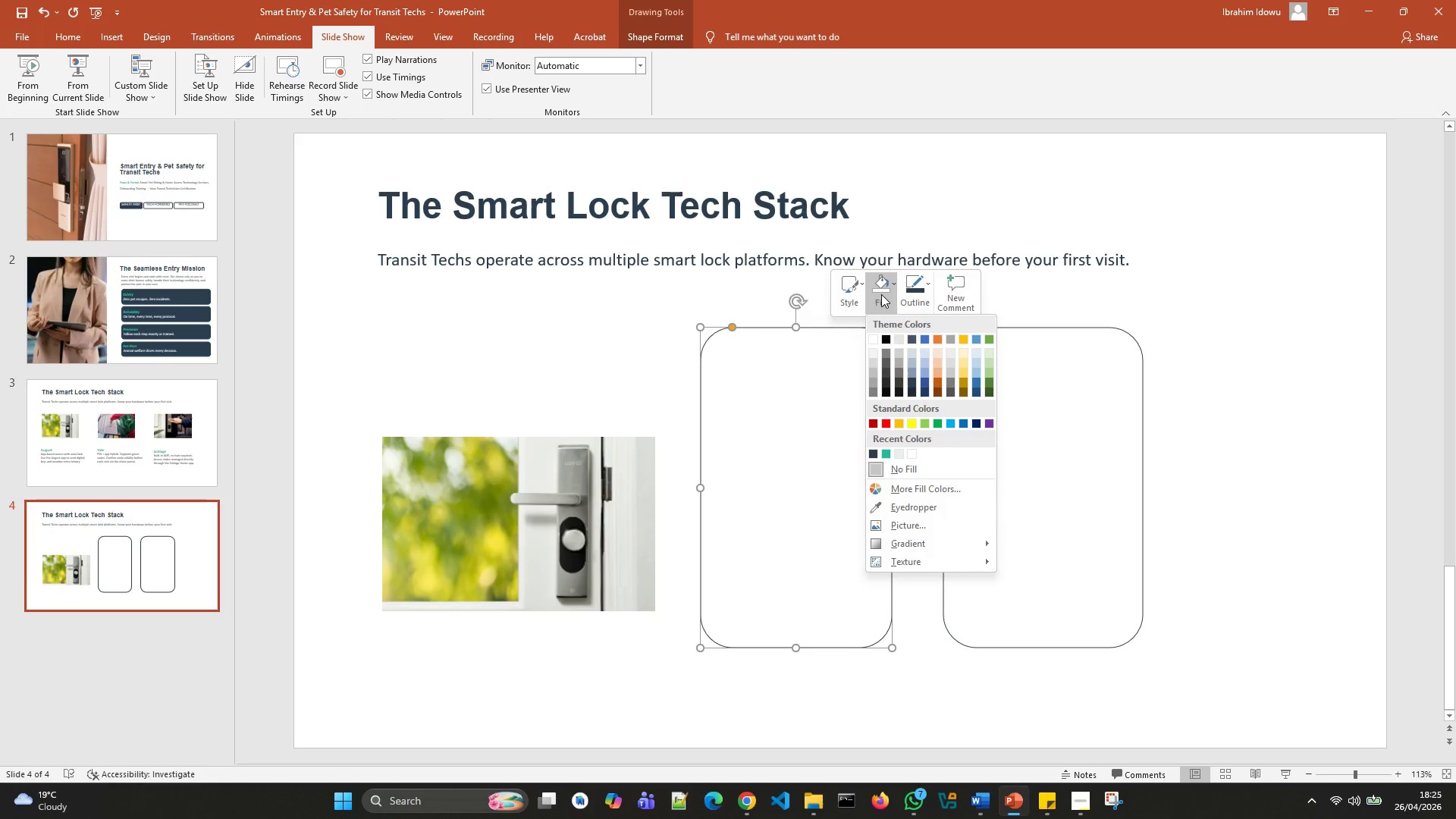 
left_click([870, 450])
 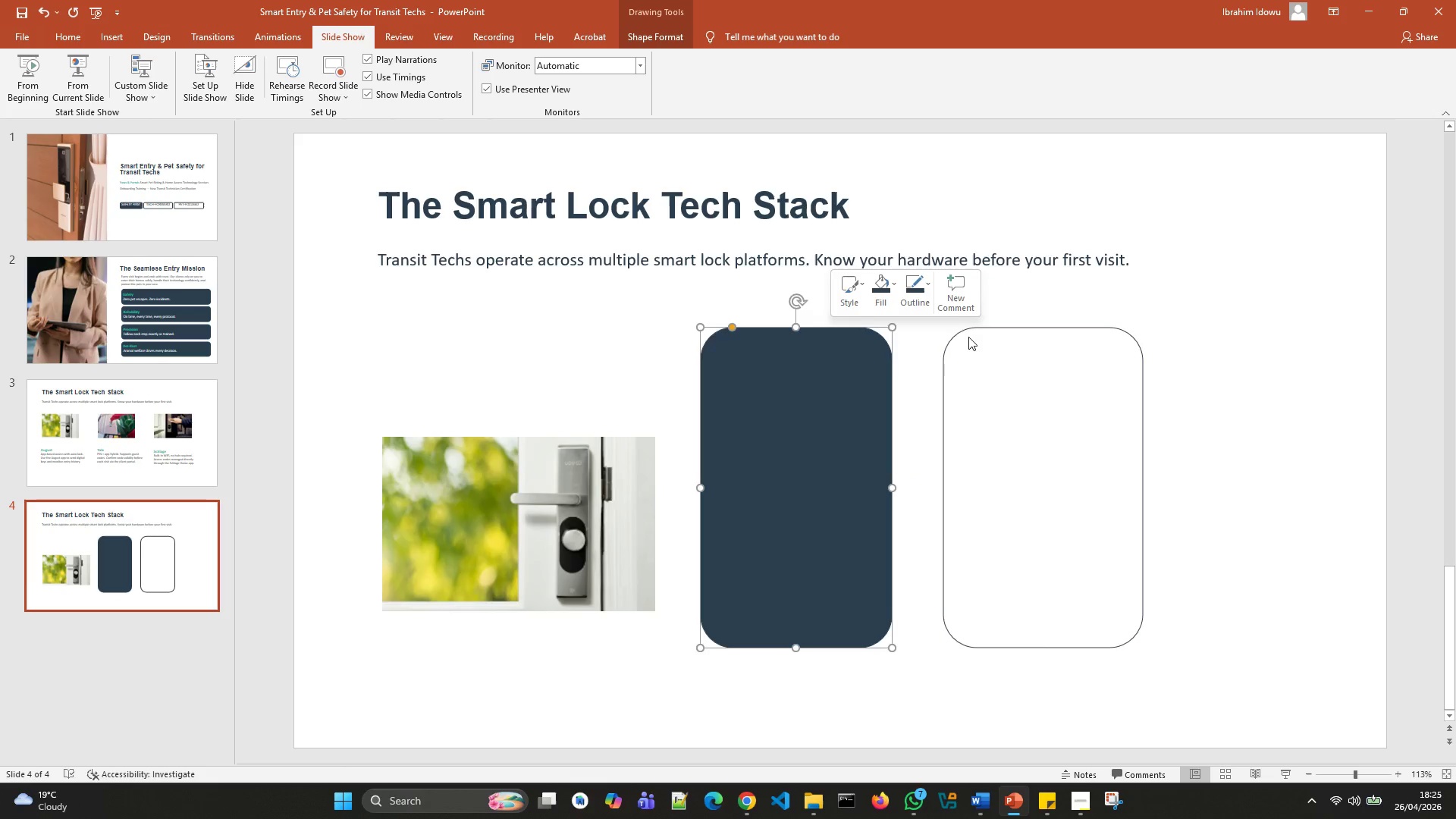 
left_click([970, 331])
 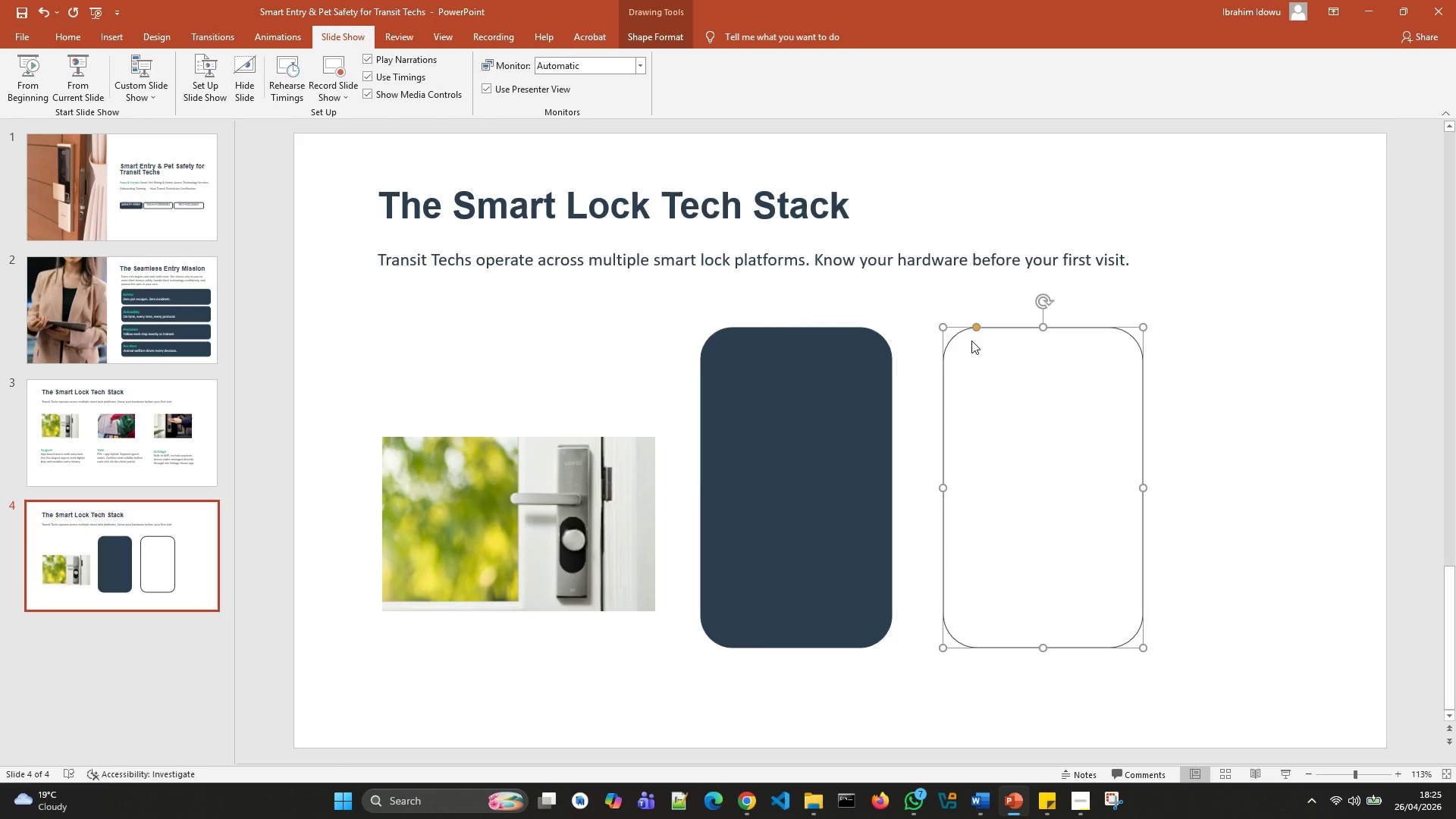 
key(Delete)
 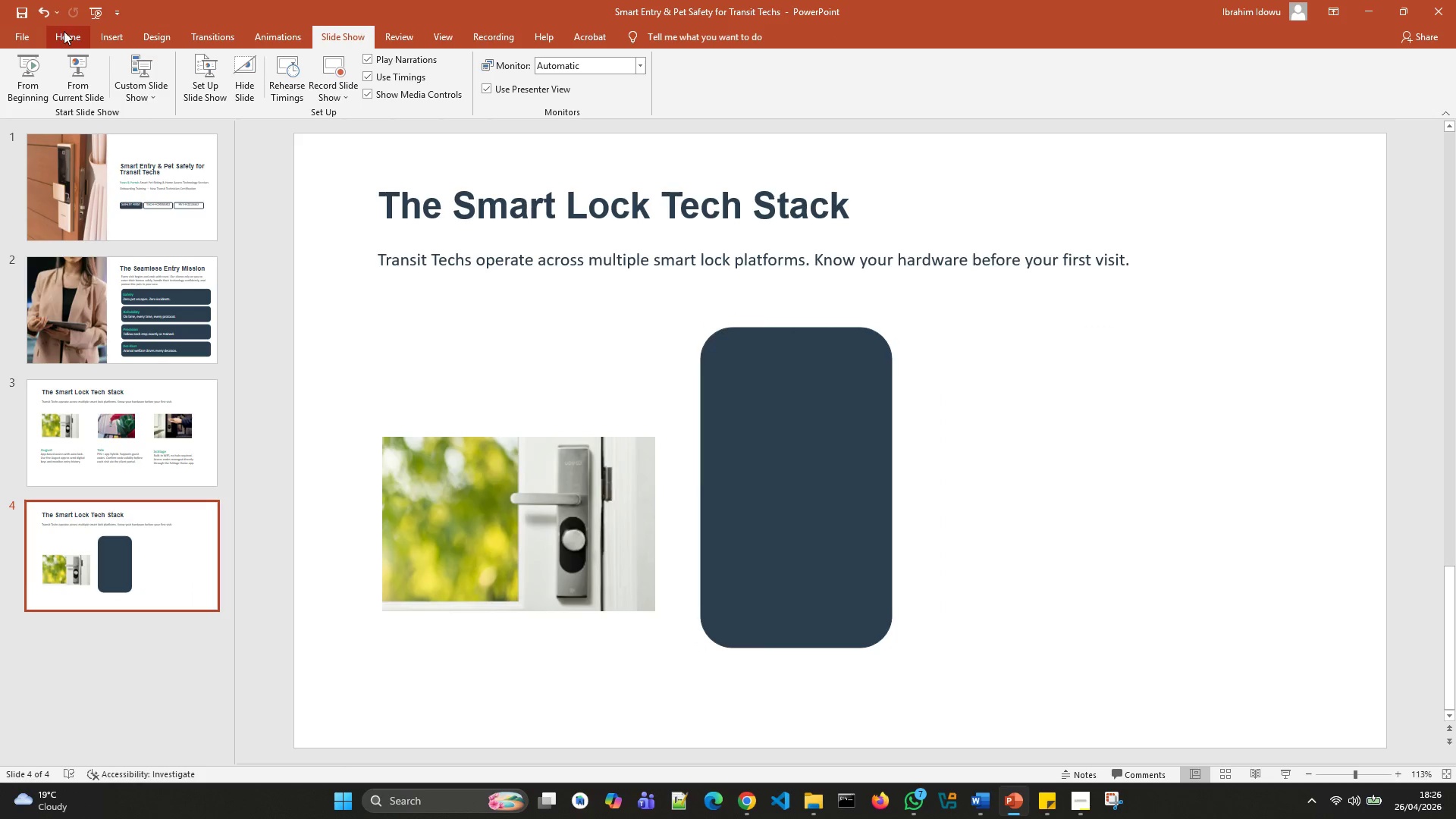 
left_click([98, 33])
 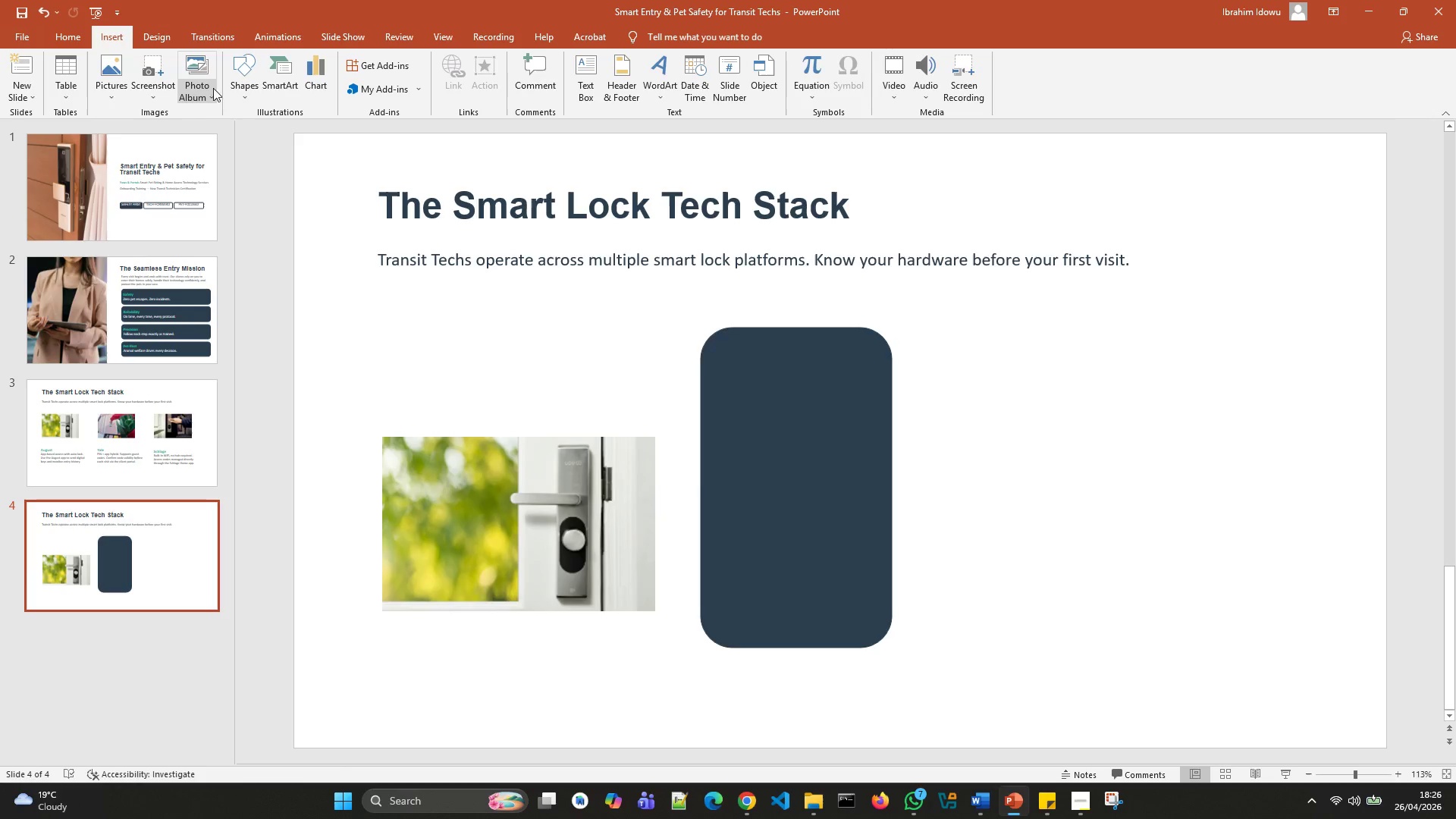 
left_click([231, 85])
 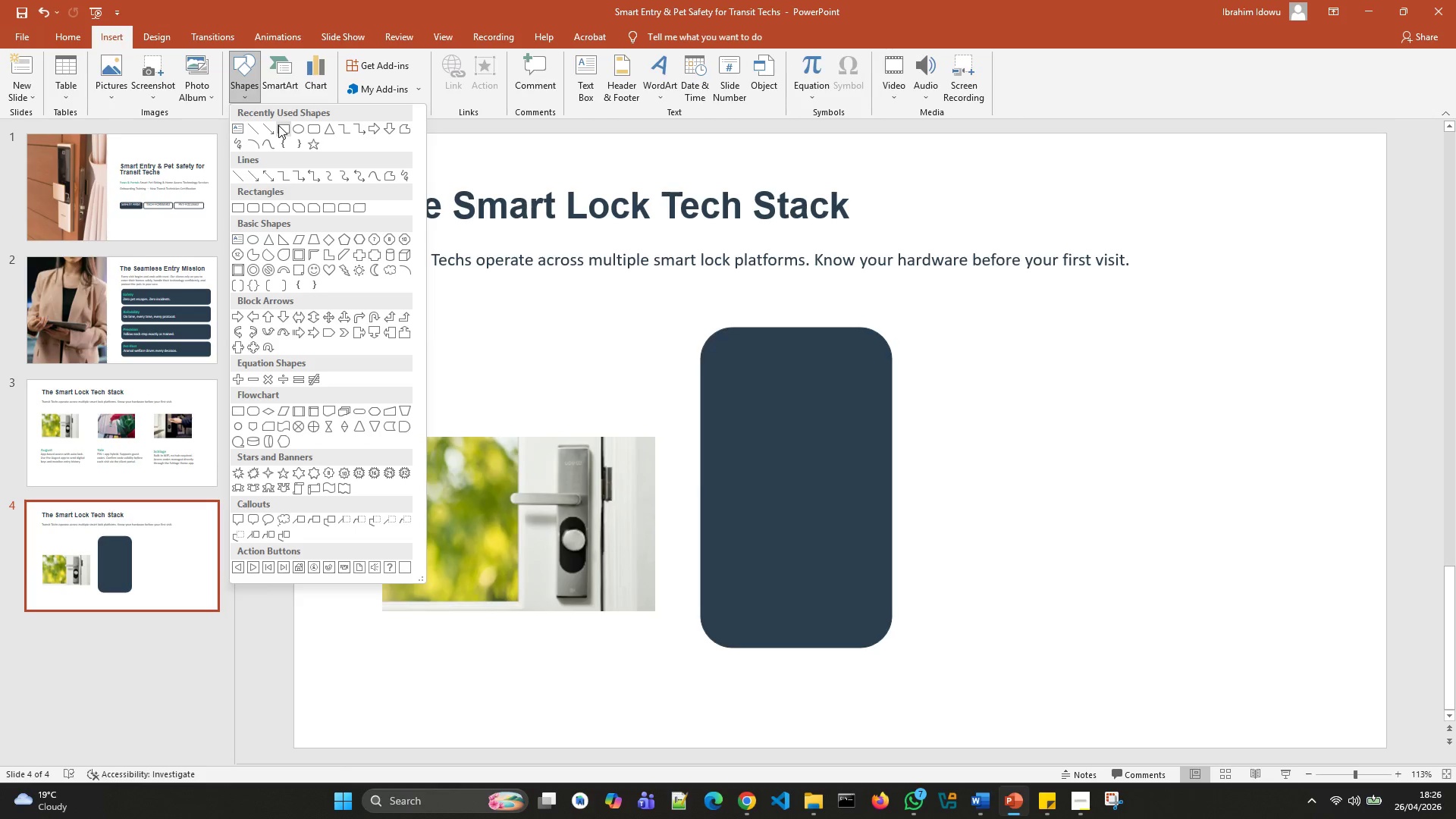 
left_click([278, 125])
 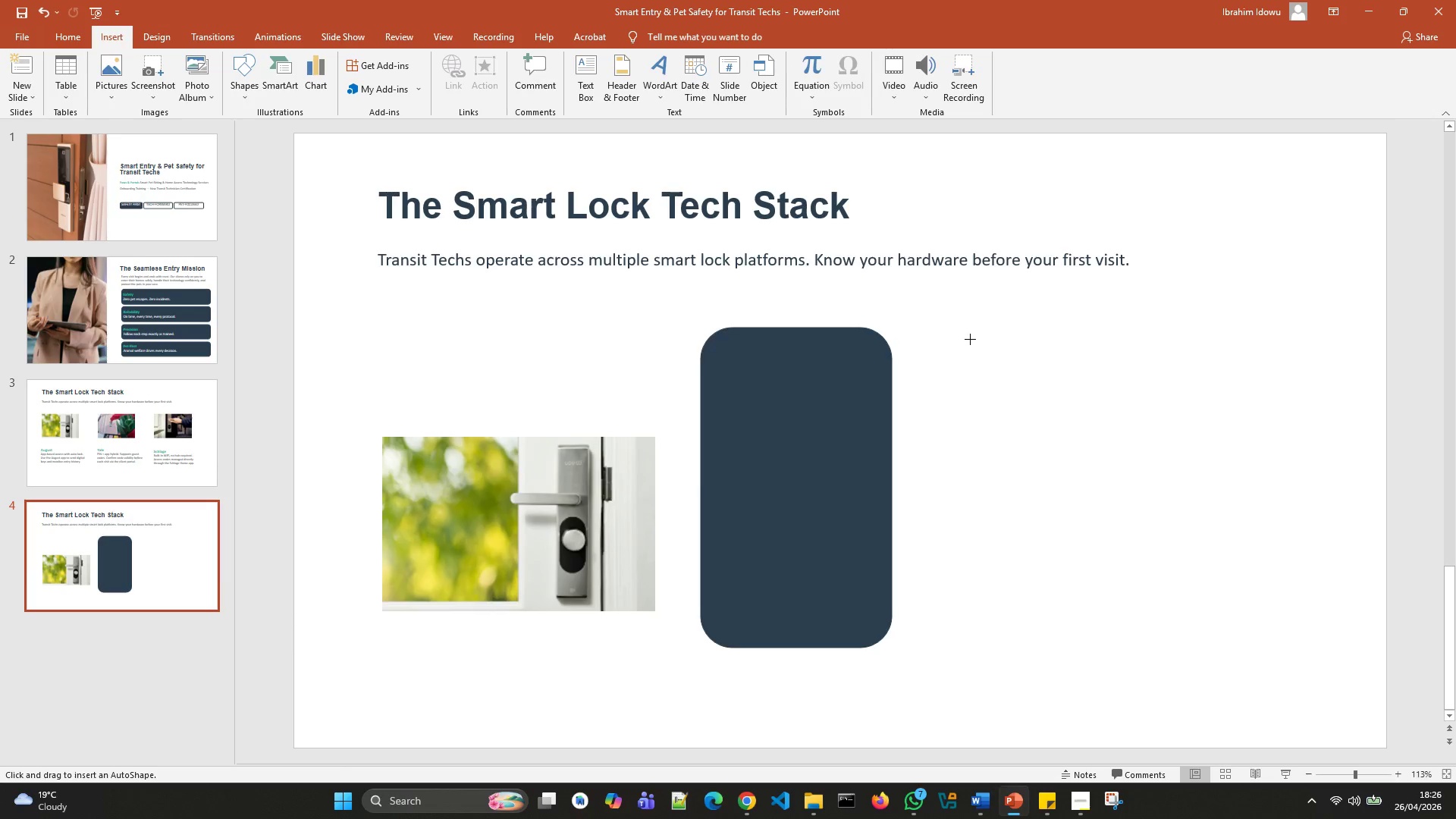 
left_click_drag(start_coordinate=[971, 339], to_coordinate=[1150, 647])
 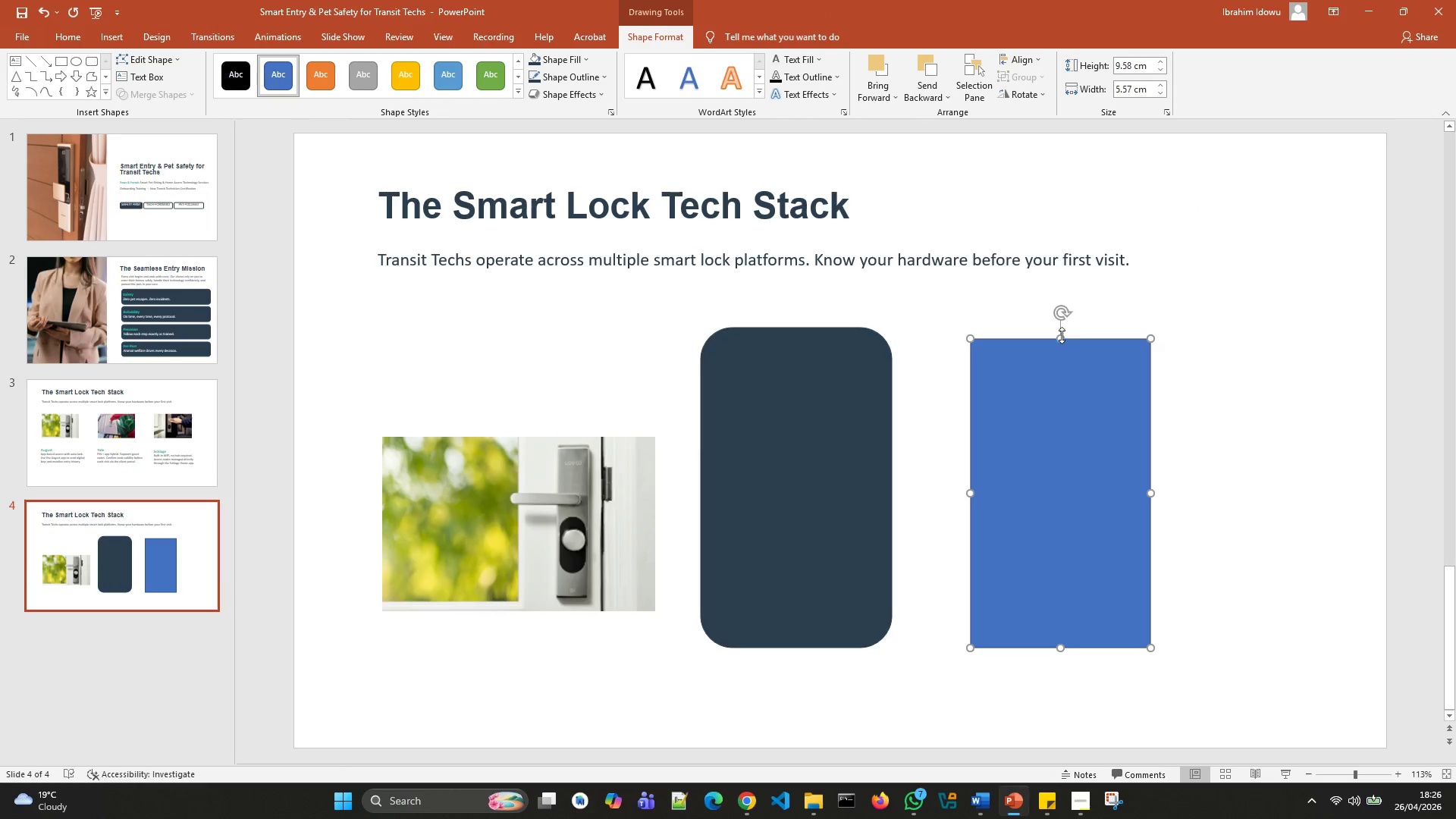 
left_click_drag(start_coordinate=[1062, 335], to_coordinate=[1060, 329])
 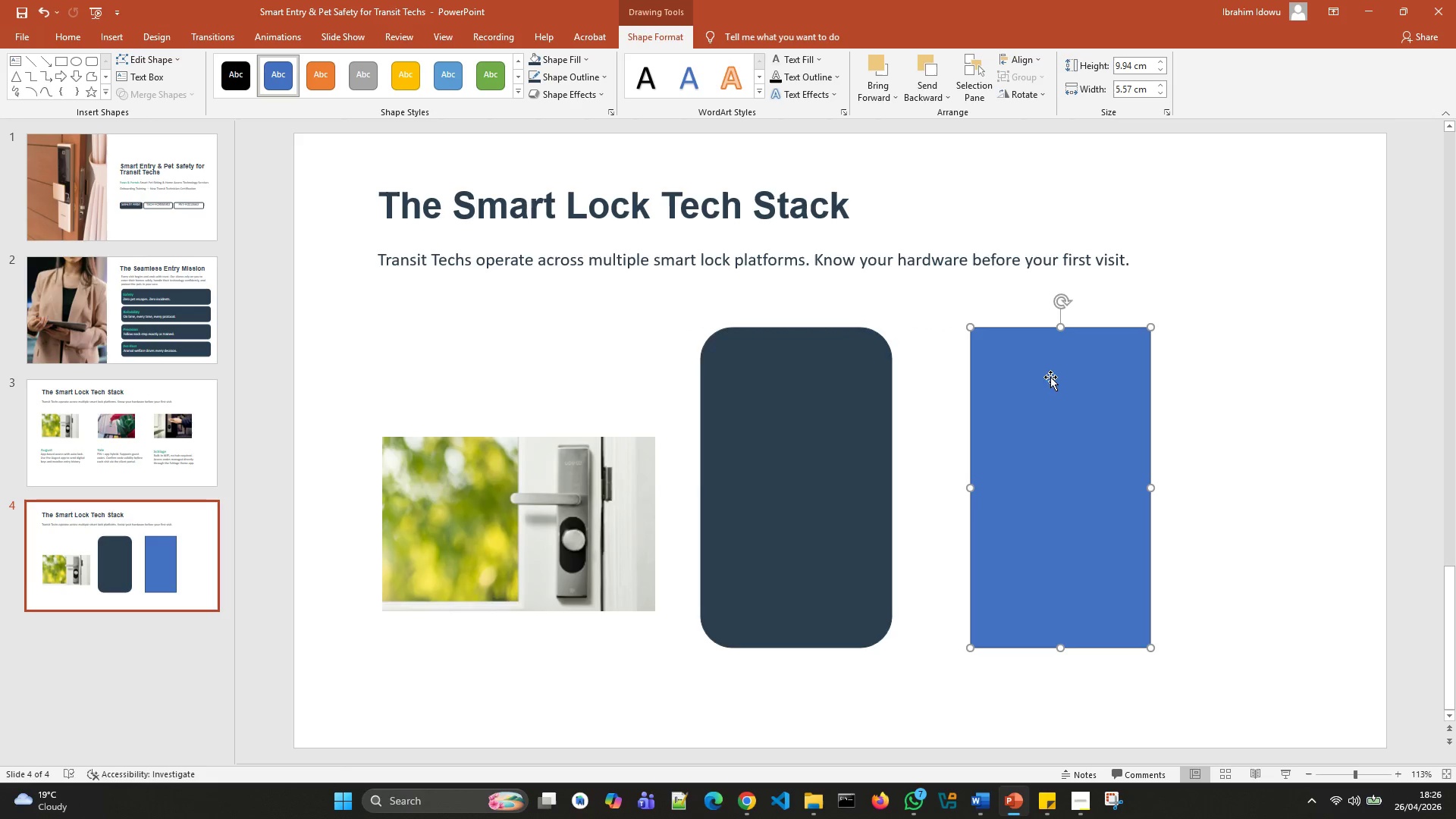 
right_click([1050, 377])
 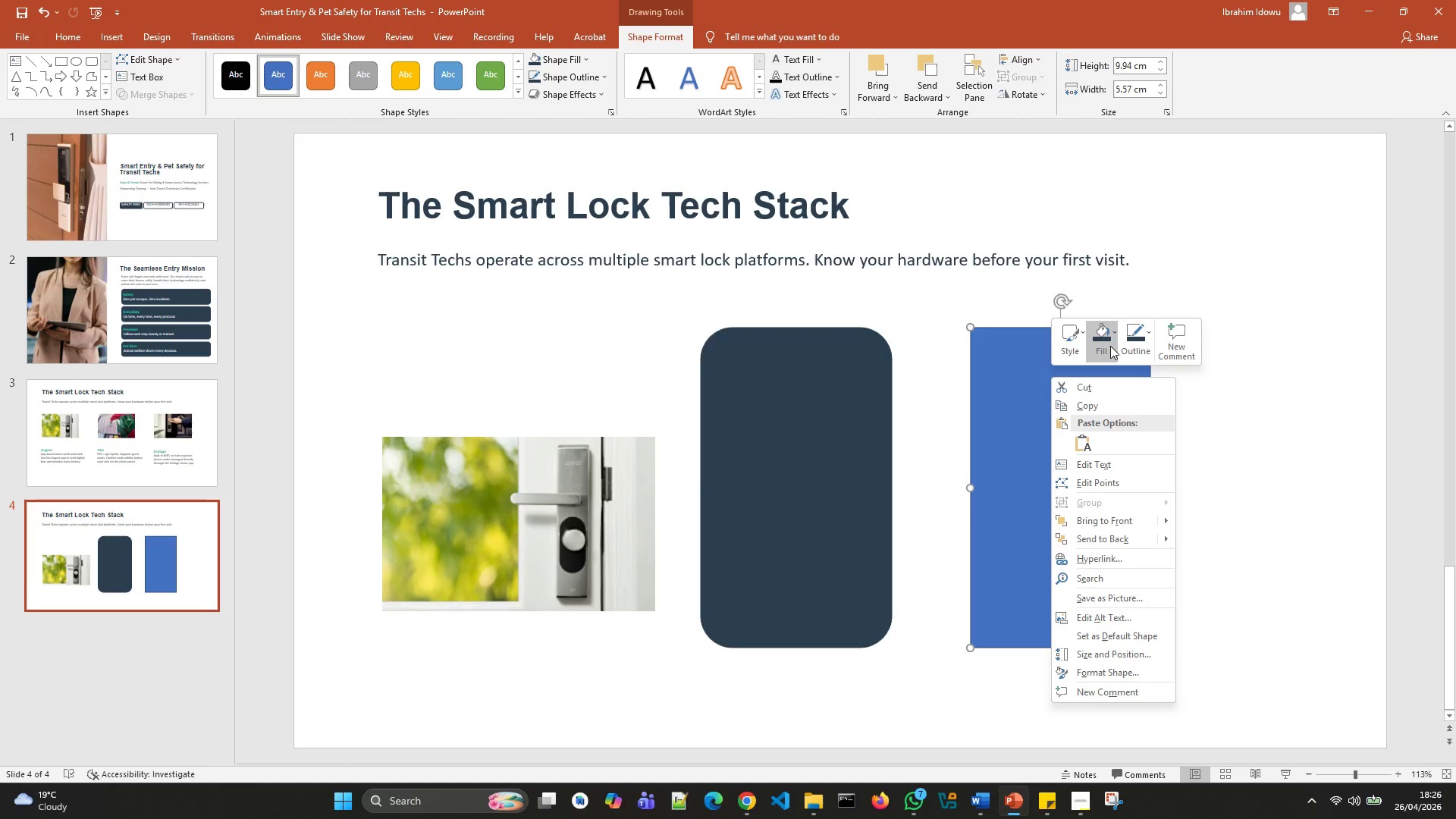 
left_click([1110, 346])
 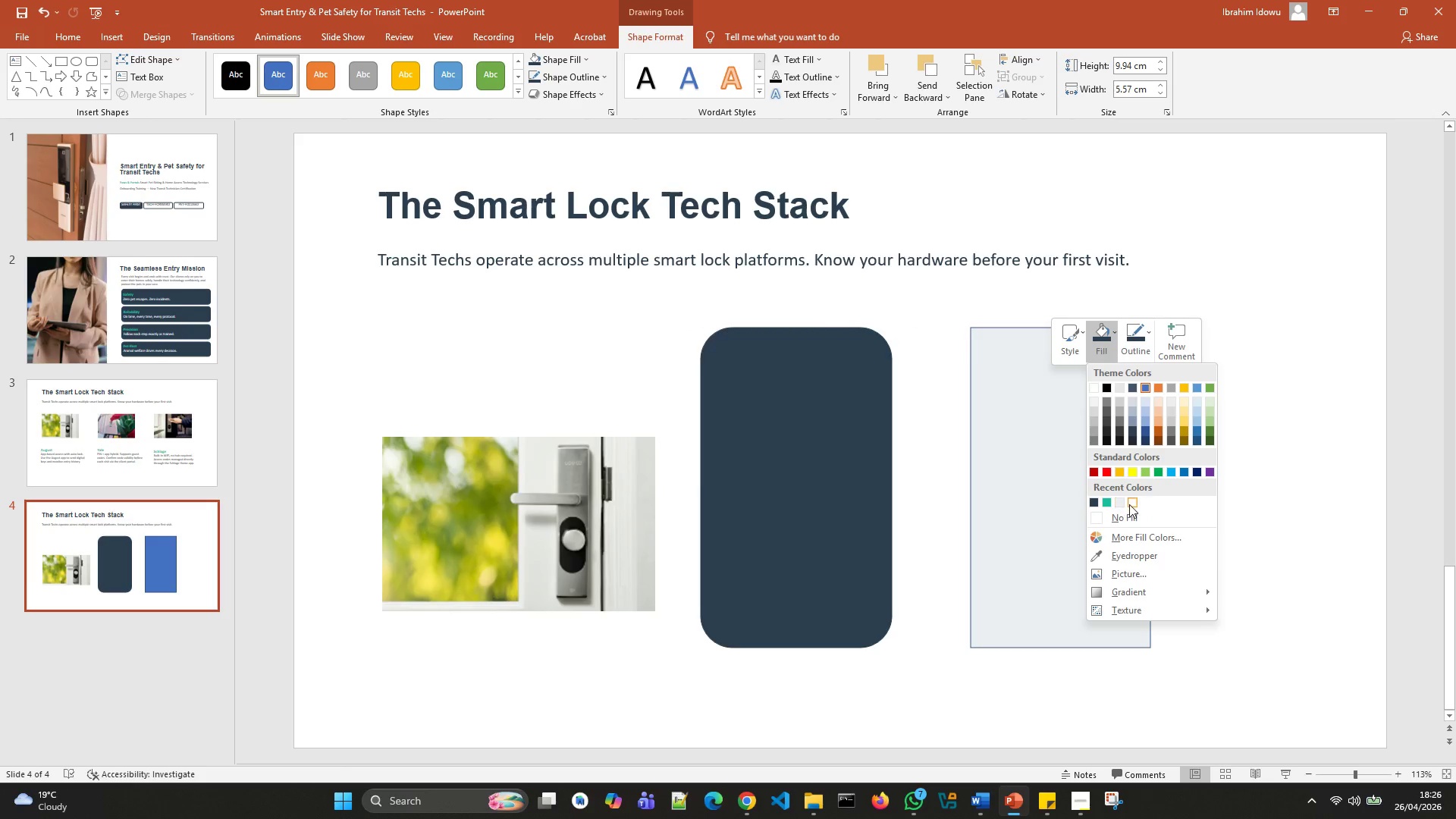 
left_click([1130, 504])
 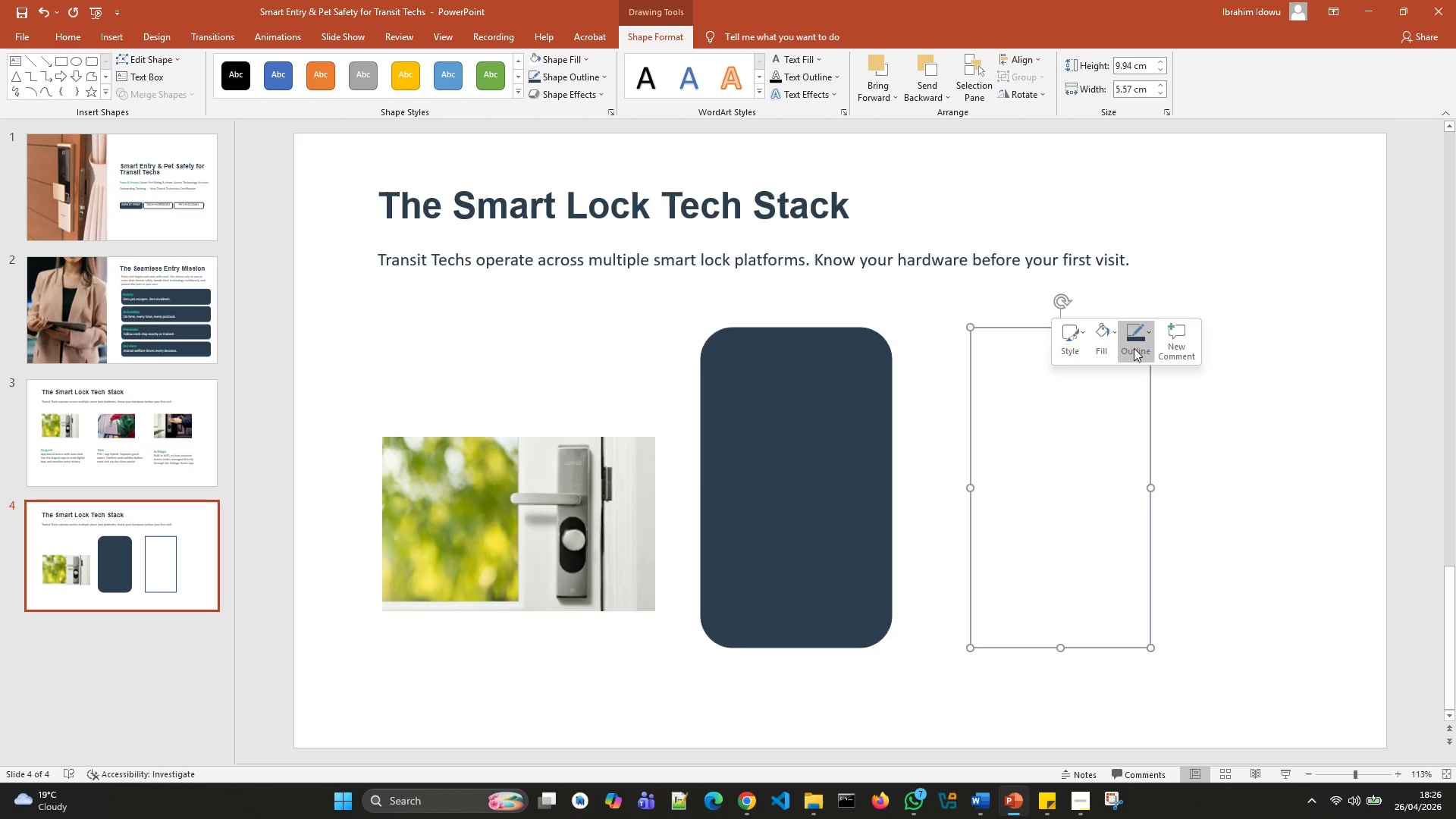 
left_click([1135, 347])
 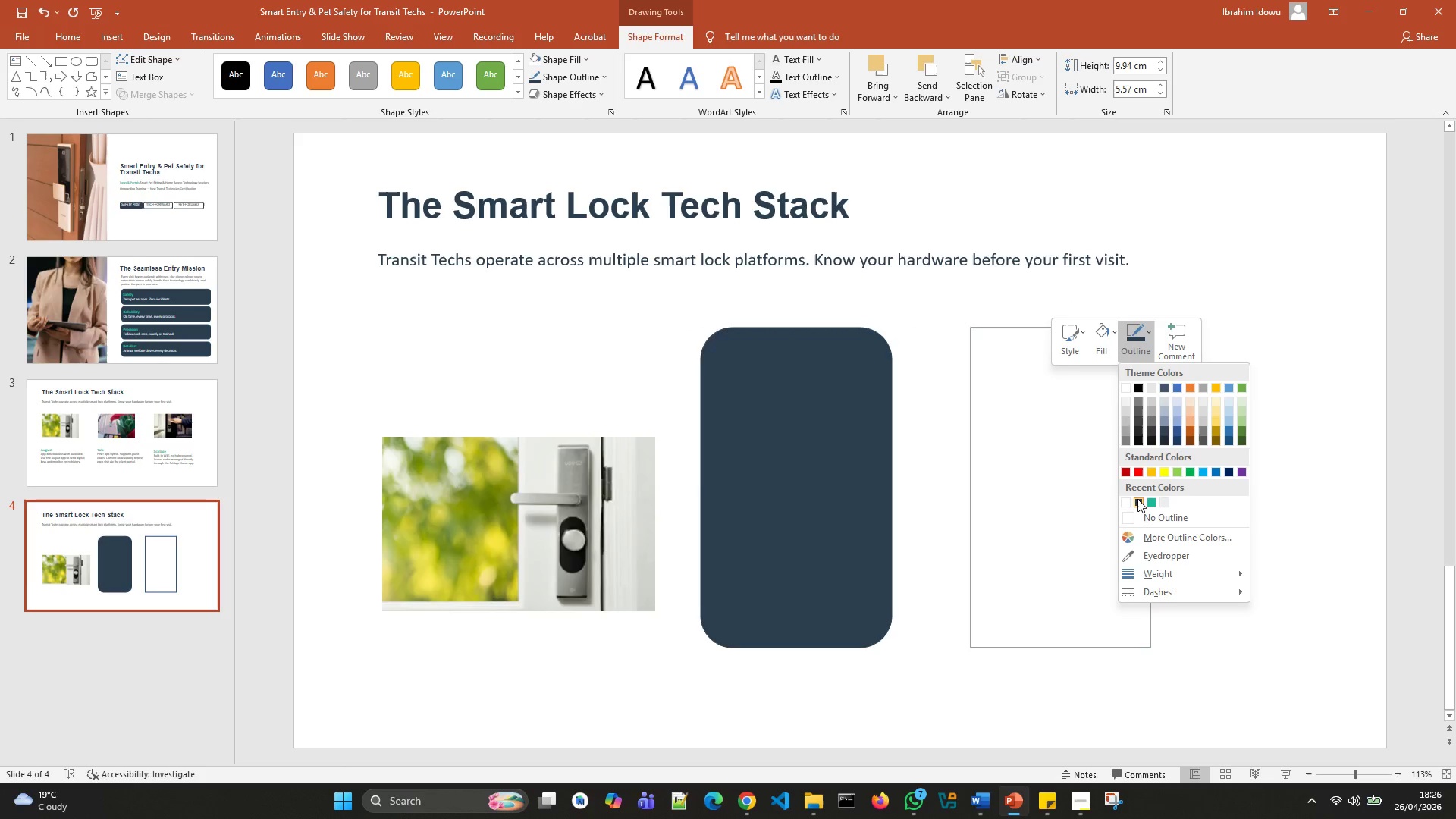 
left_click([1138, 499])
 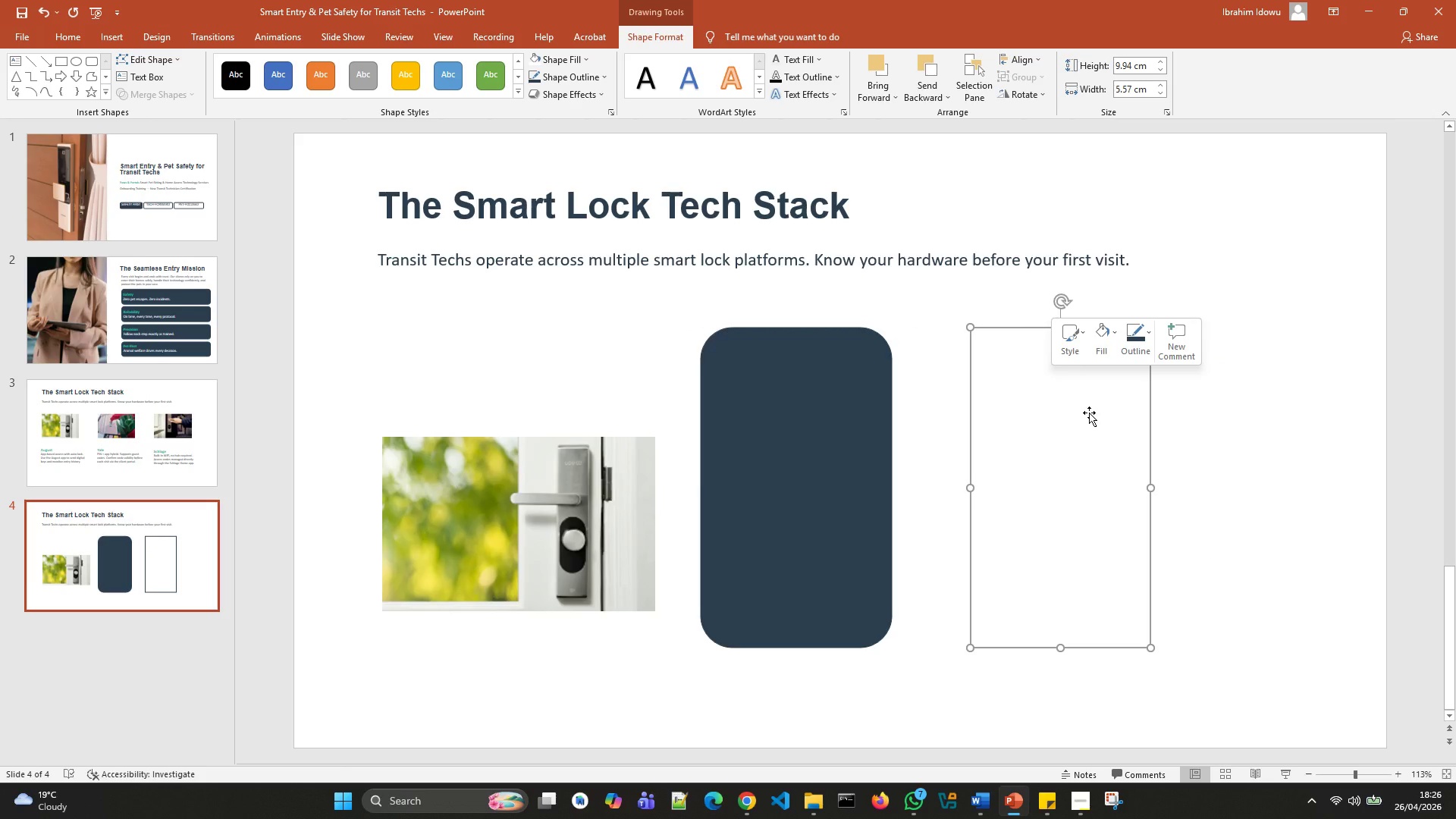 
left_click_drag(start_coordinate=[1089, 413], to_coordinate=[1031, 416])
 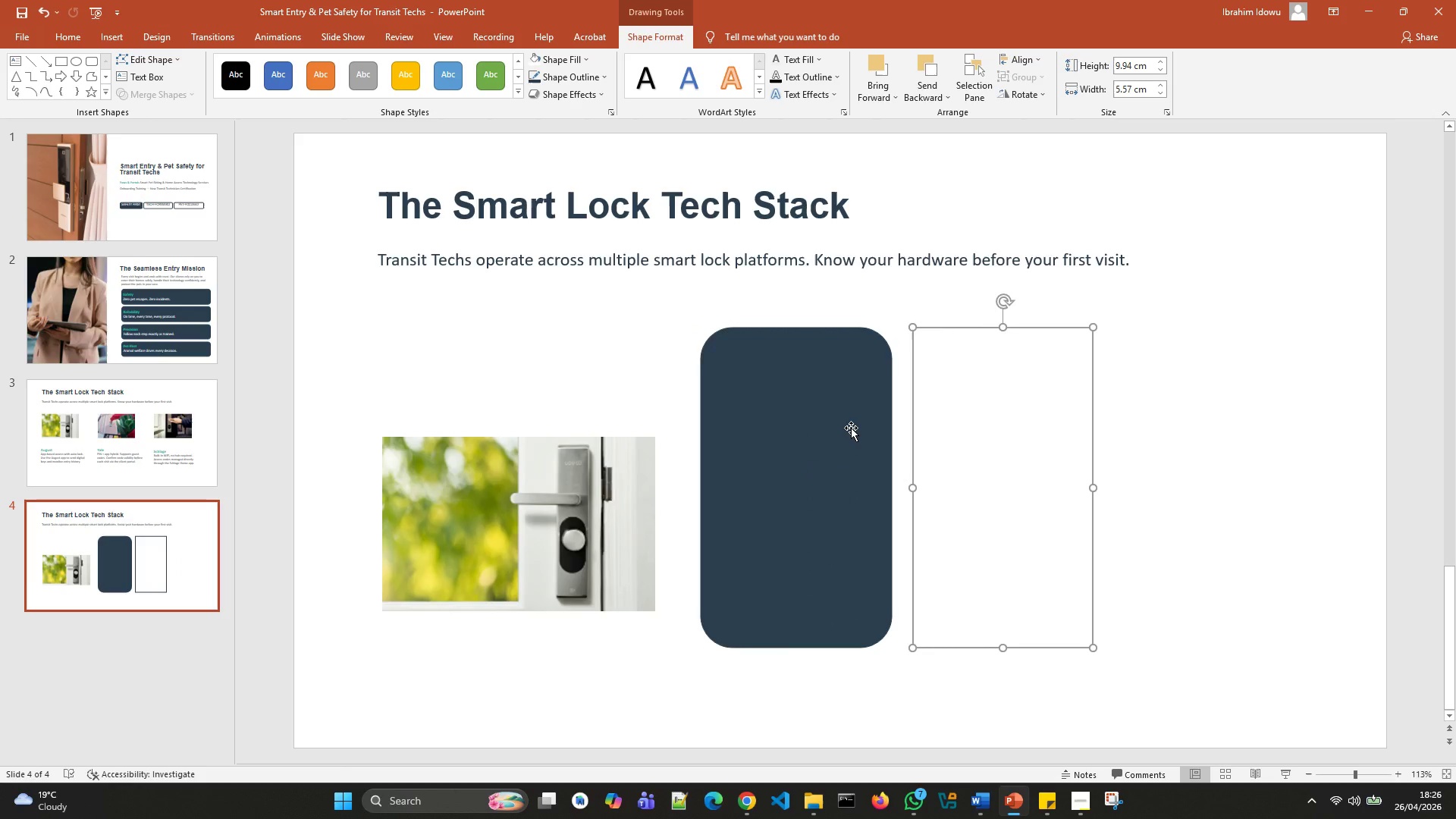 
left_click([844, 428])
 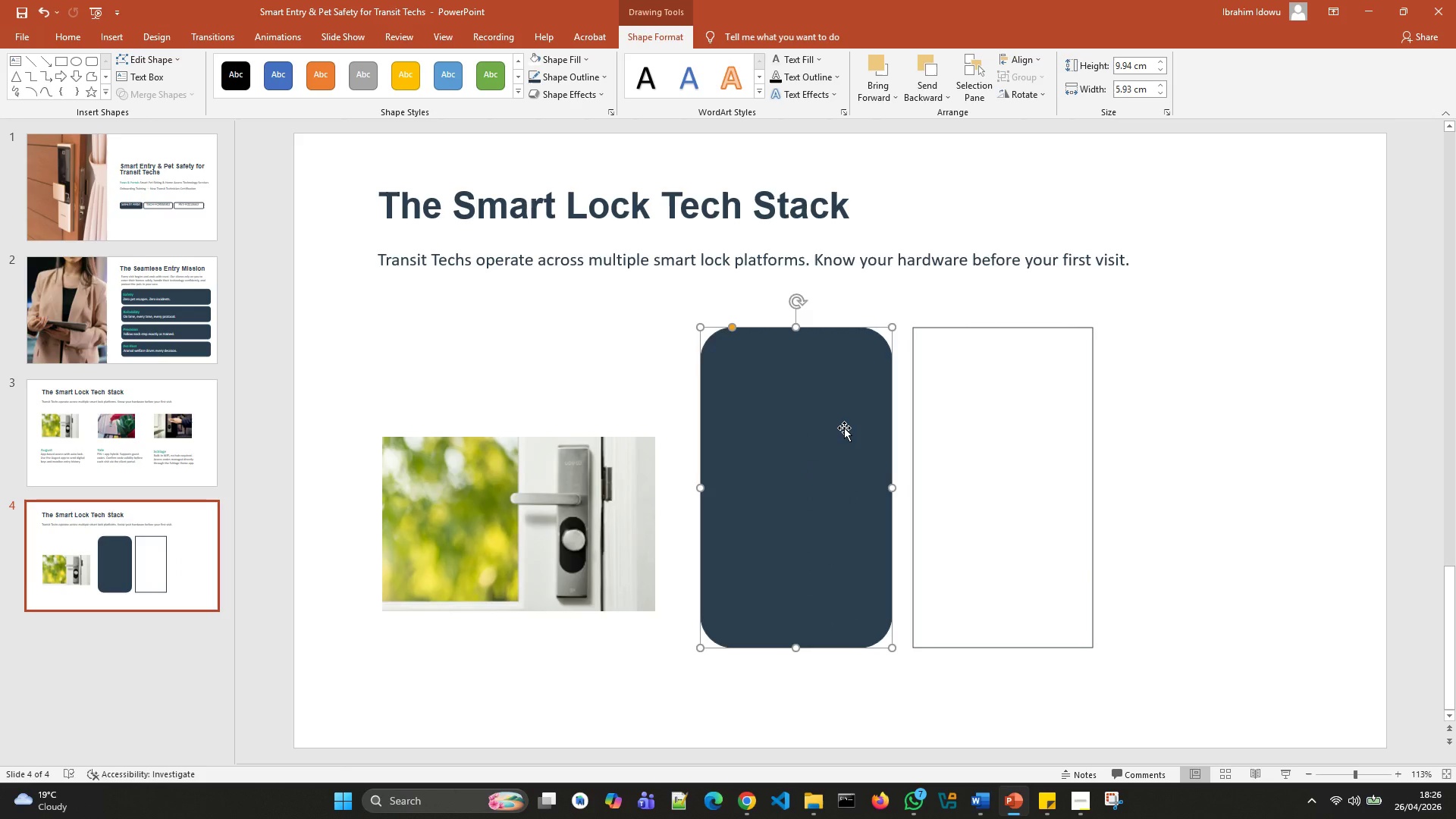 
key(Delete)
 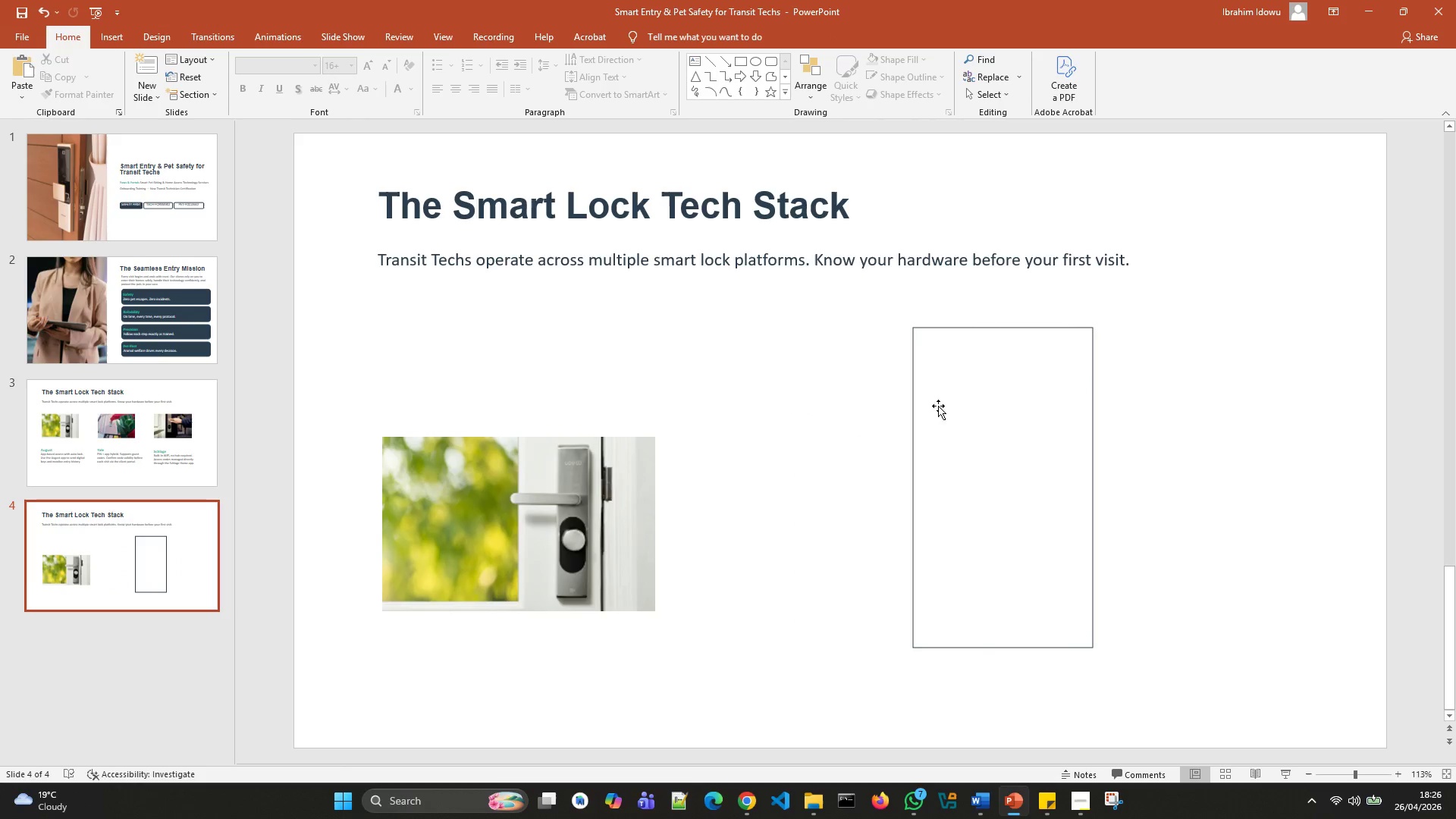 
left_click_drag(start_coordinate=[946, 398], to_coordinate=[738, 387])
 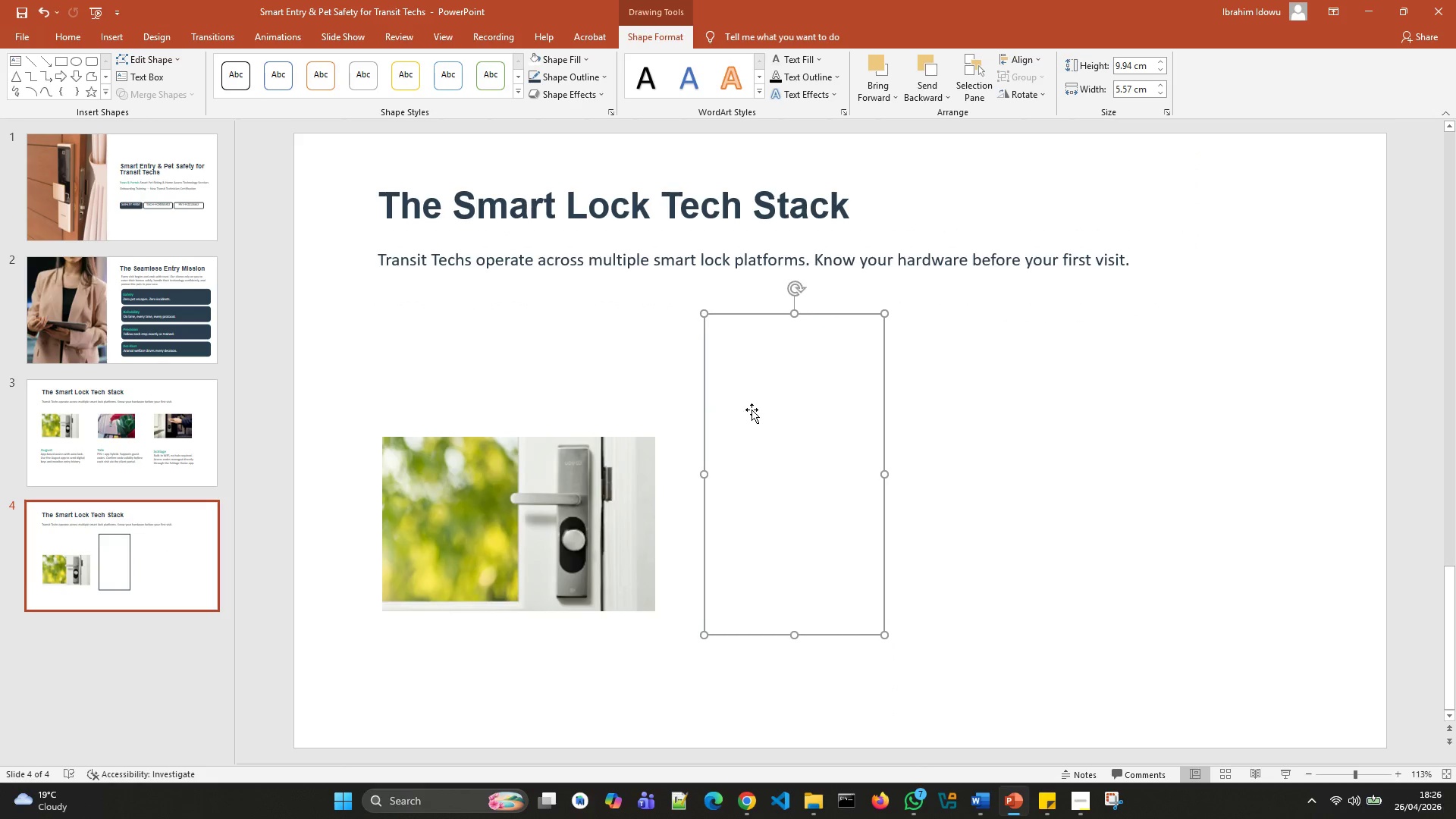 
left_click([752, 410])
 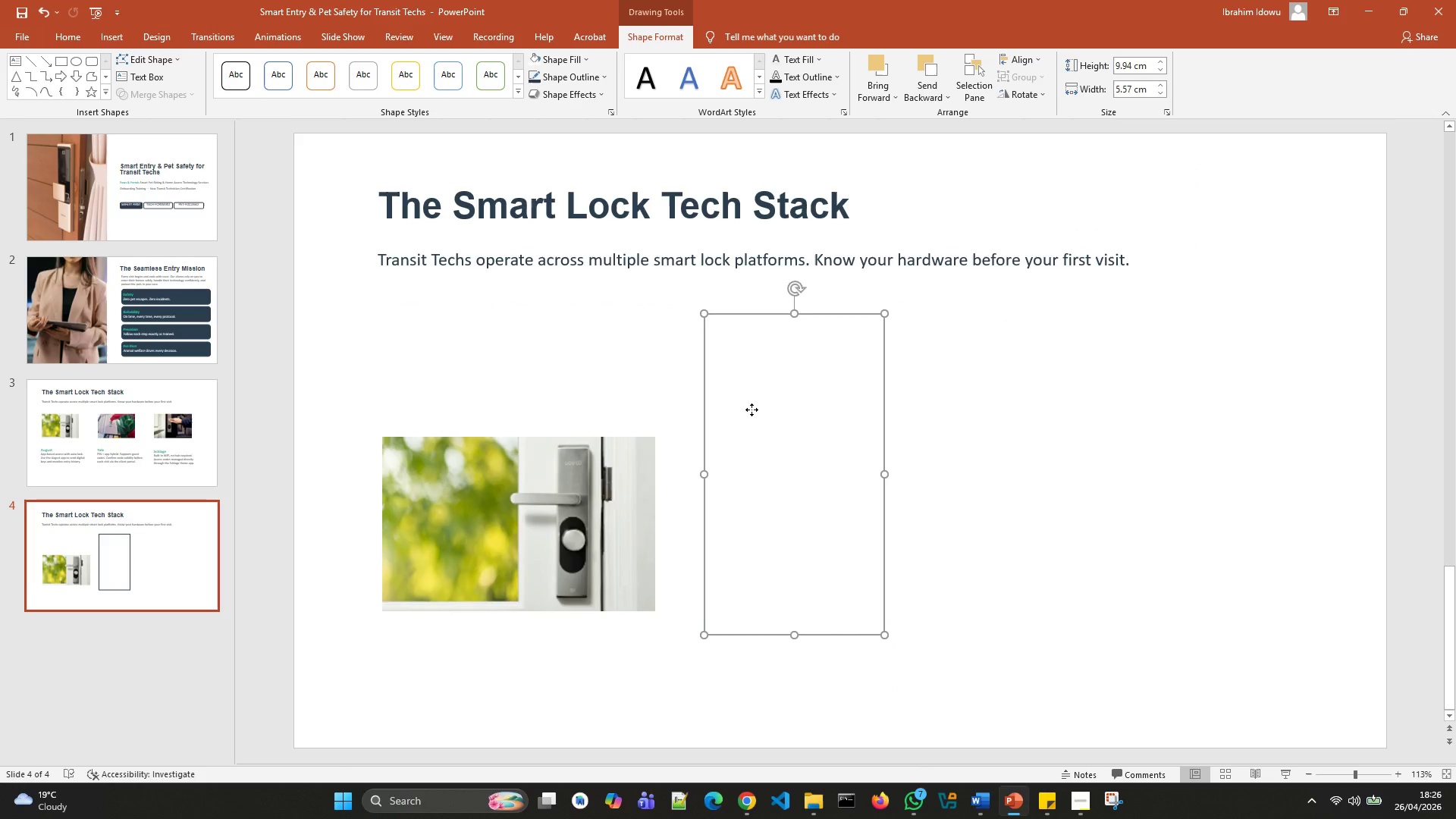 
right_click([752, 410])
 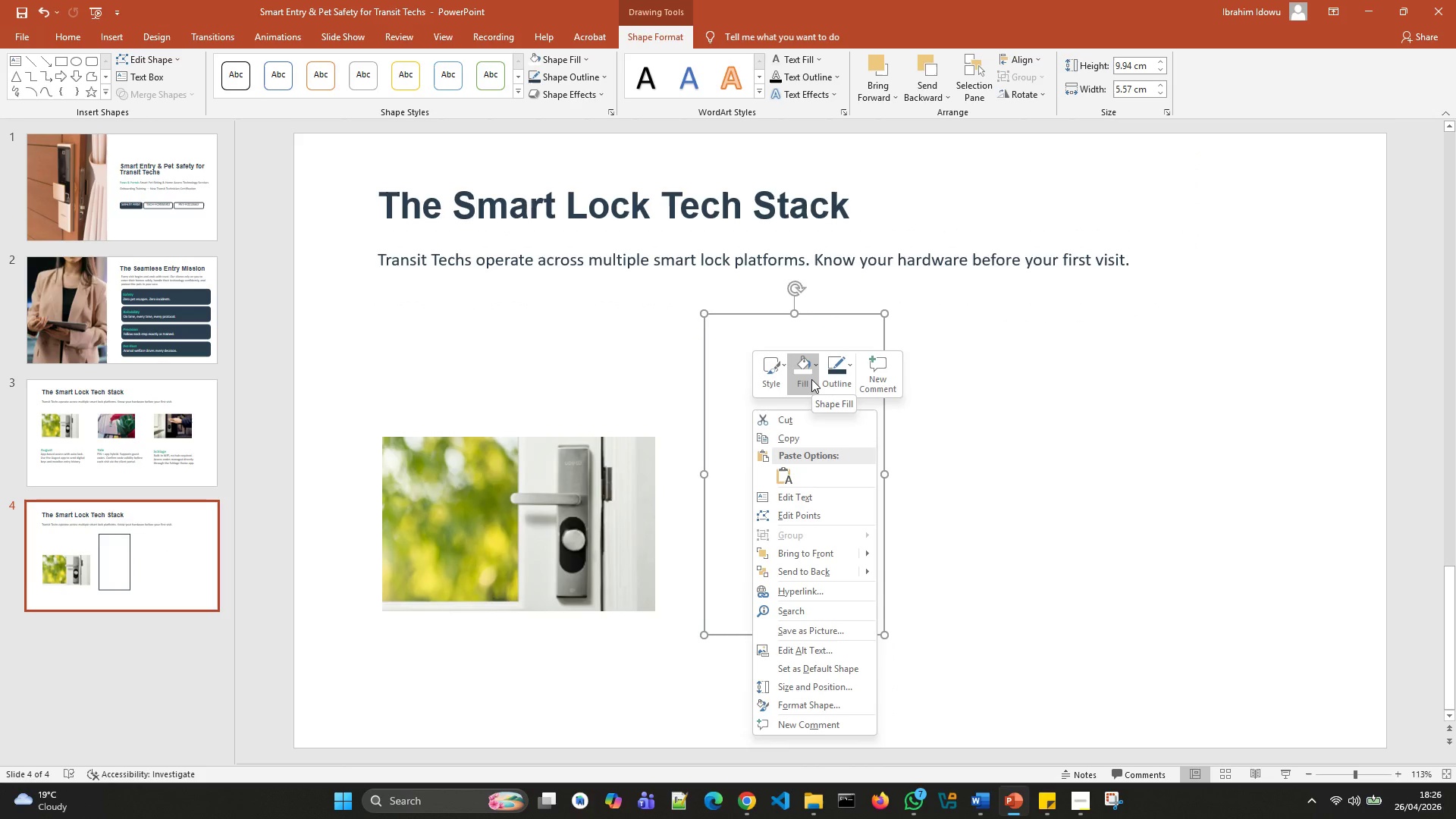 
left_click([811, 379])
 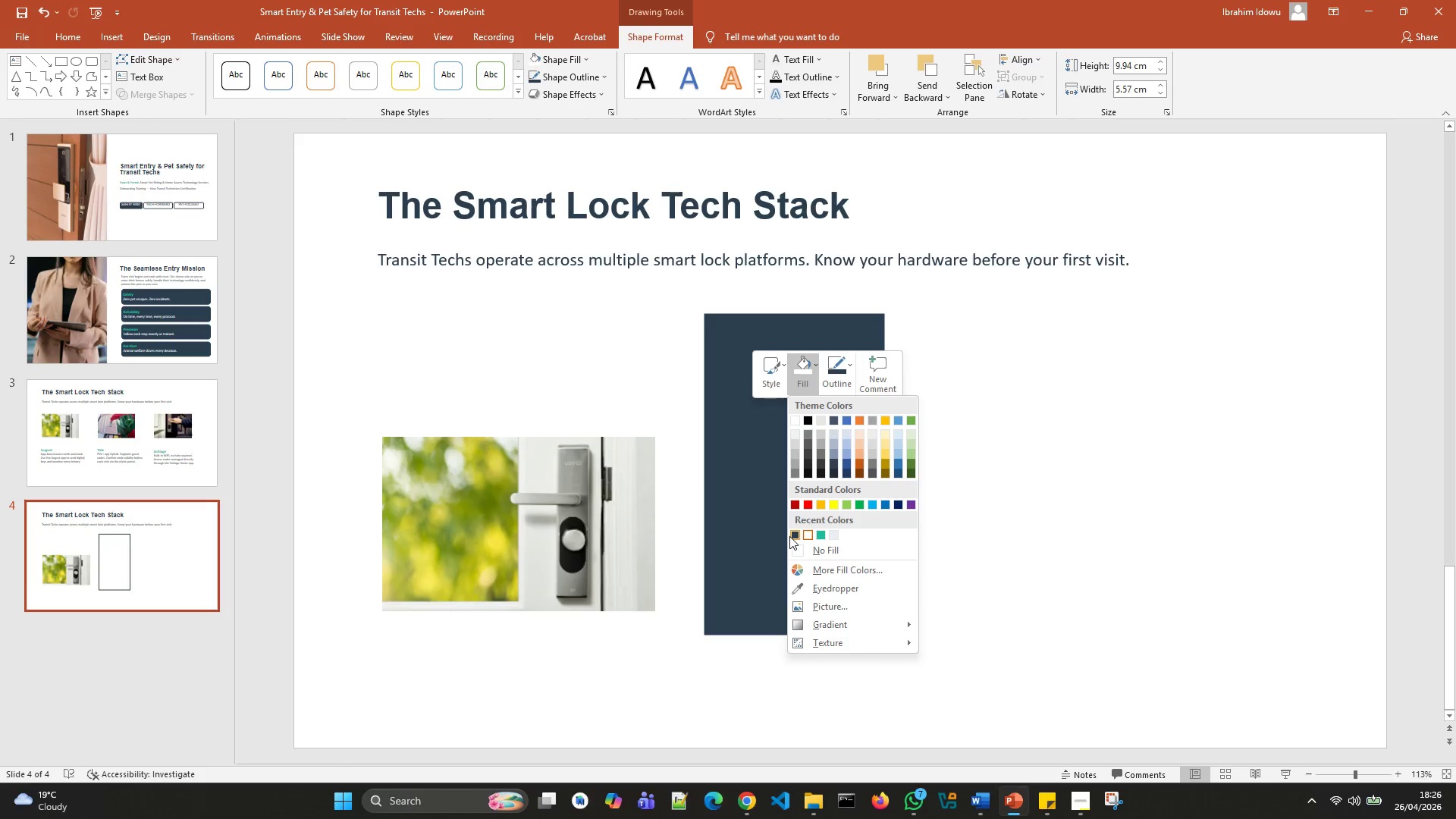 
left_click([789, 536])
 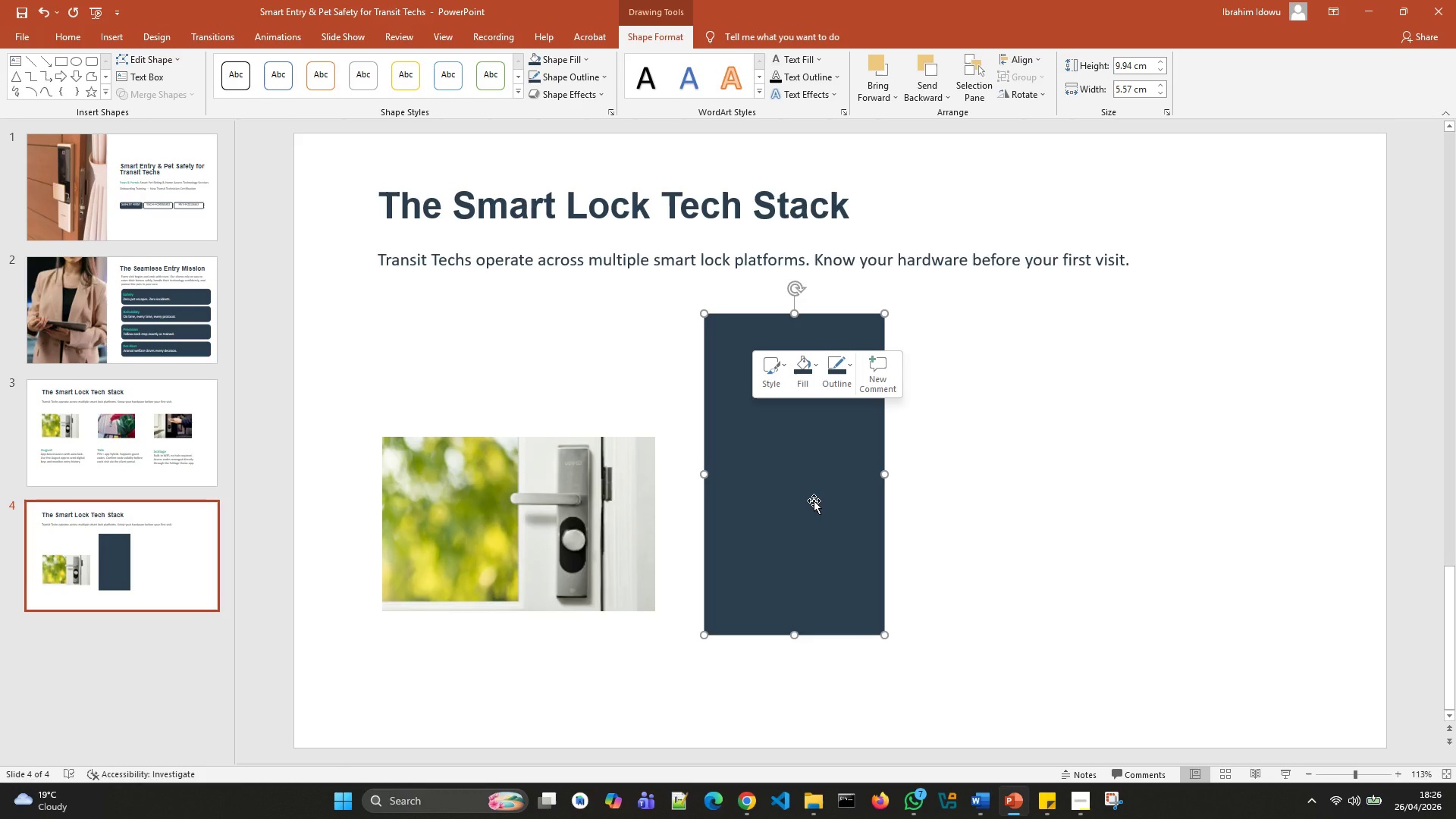 
left_click([814, 500])
 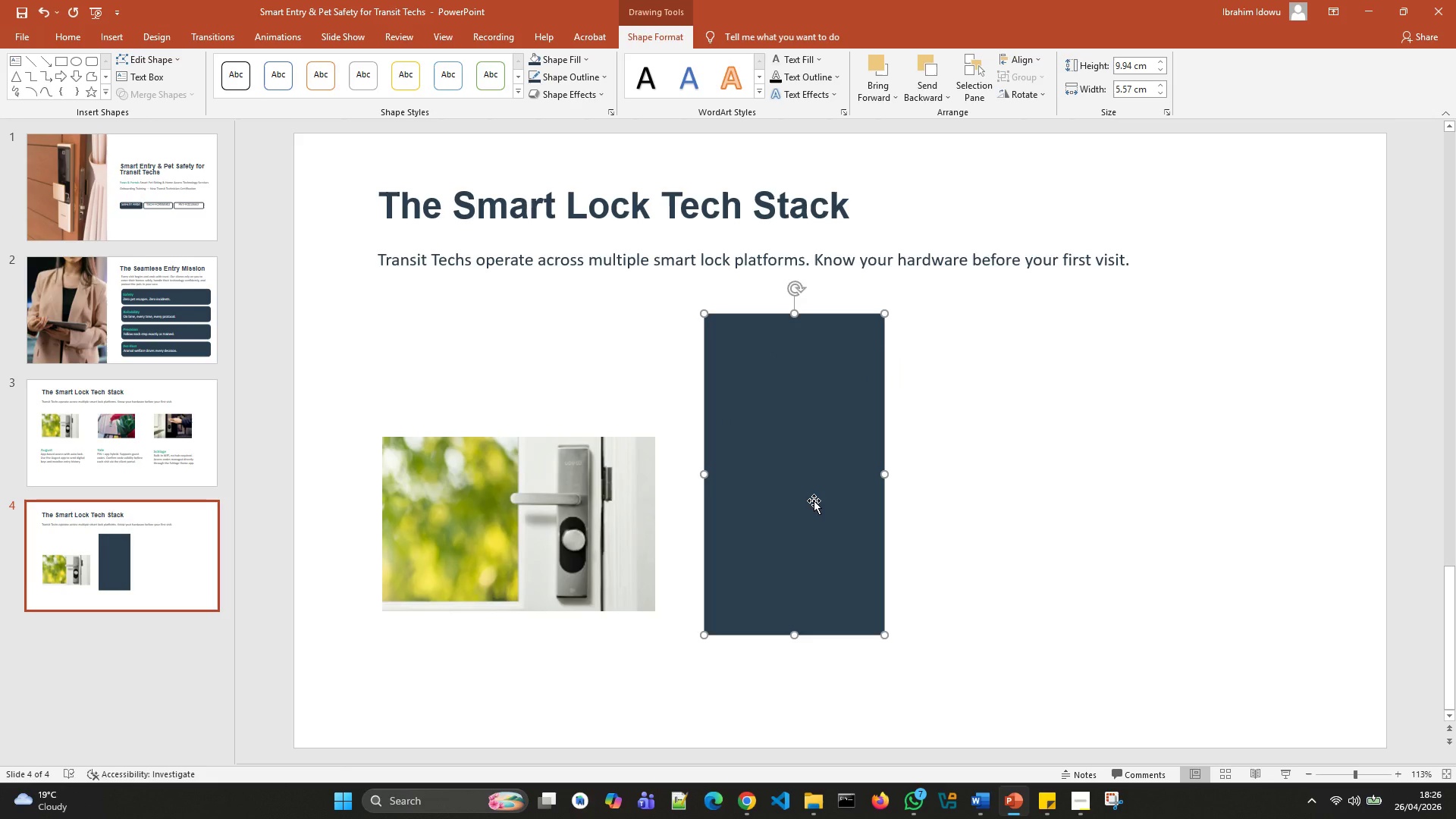 
key(Control+D)
 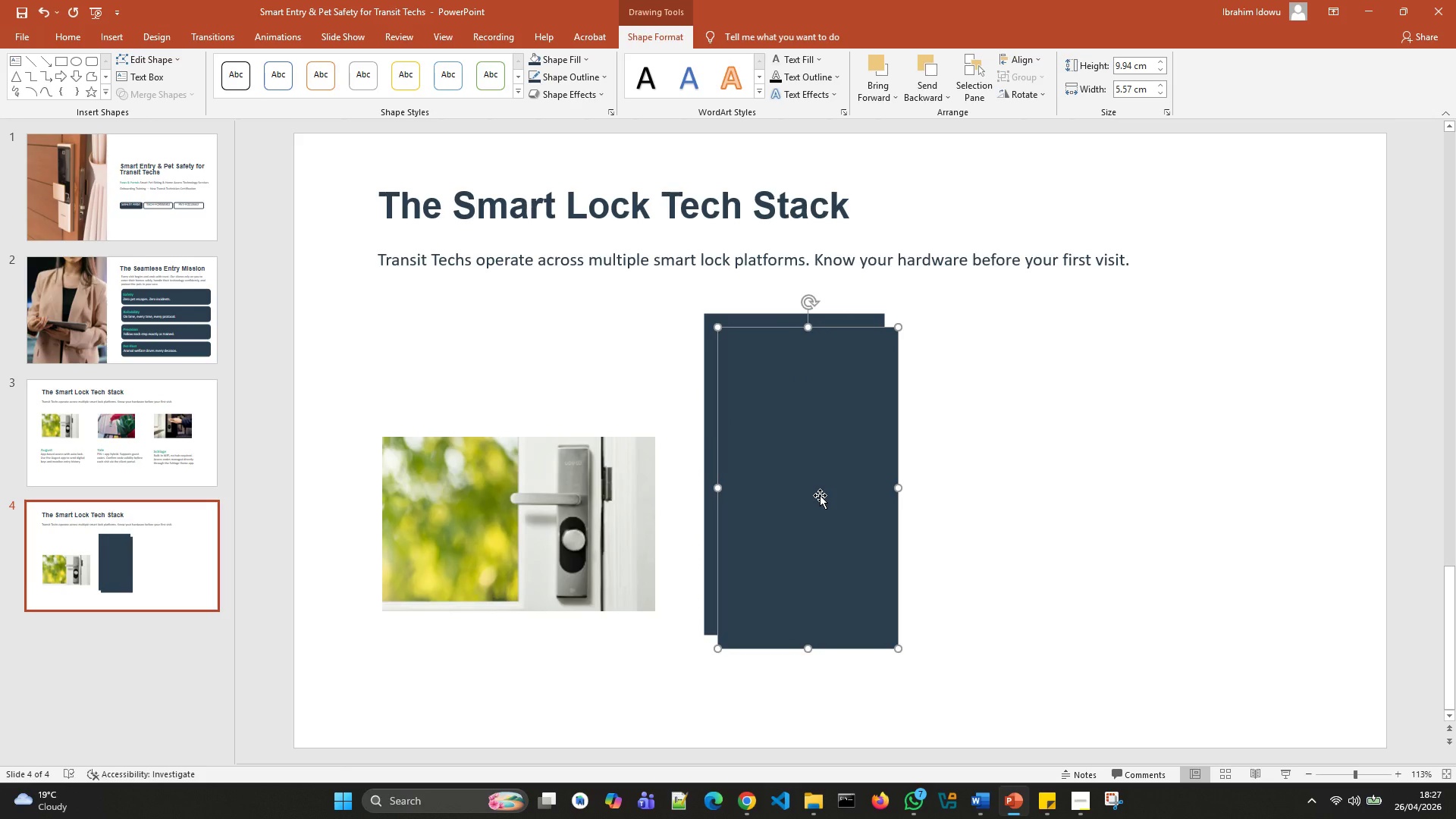 
left_click_drag(start_coordinate=[820, 495], to_coordinate=[1018, 481])
 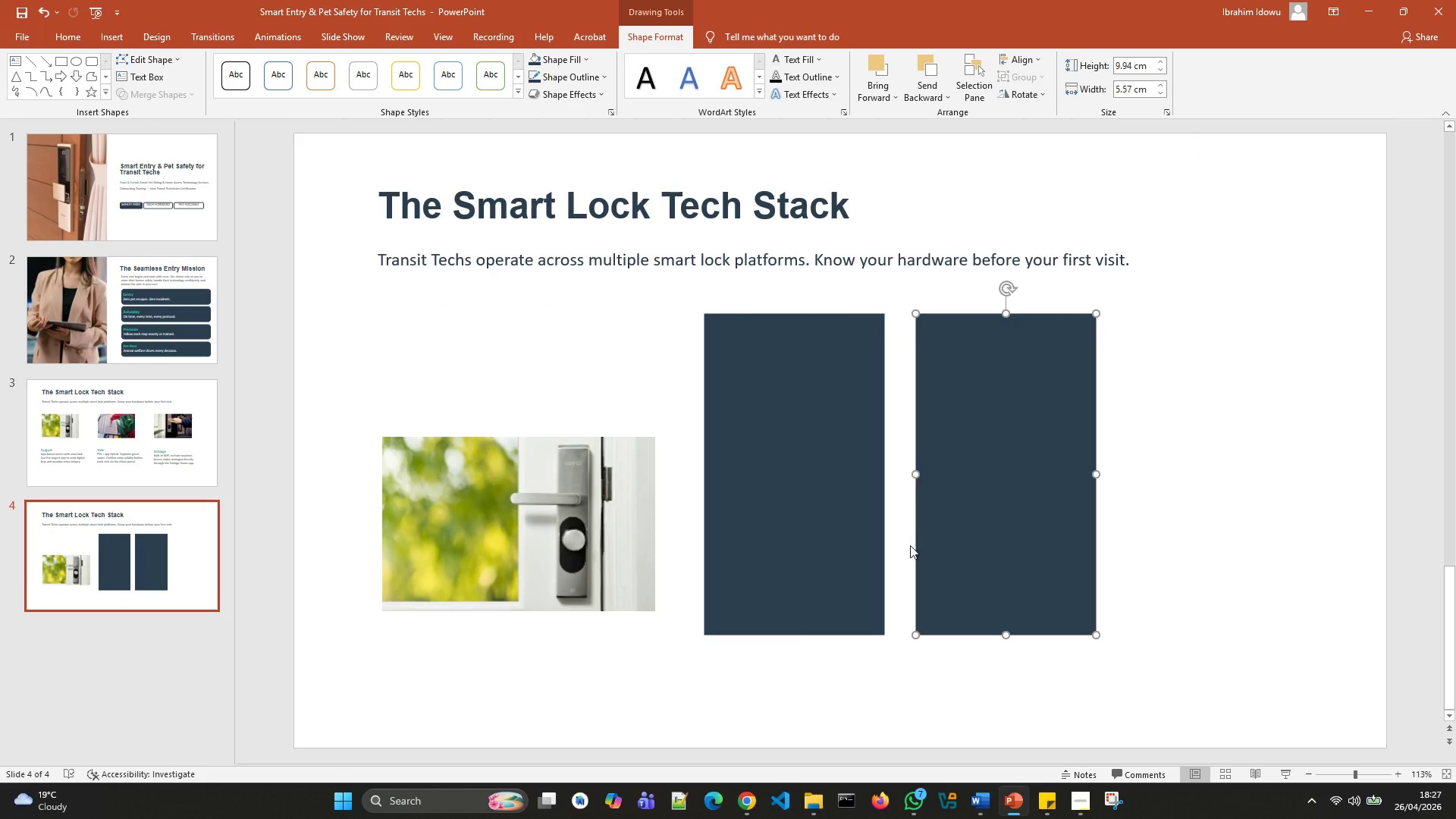 
left_click([851, 597])
 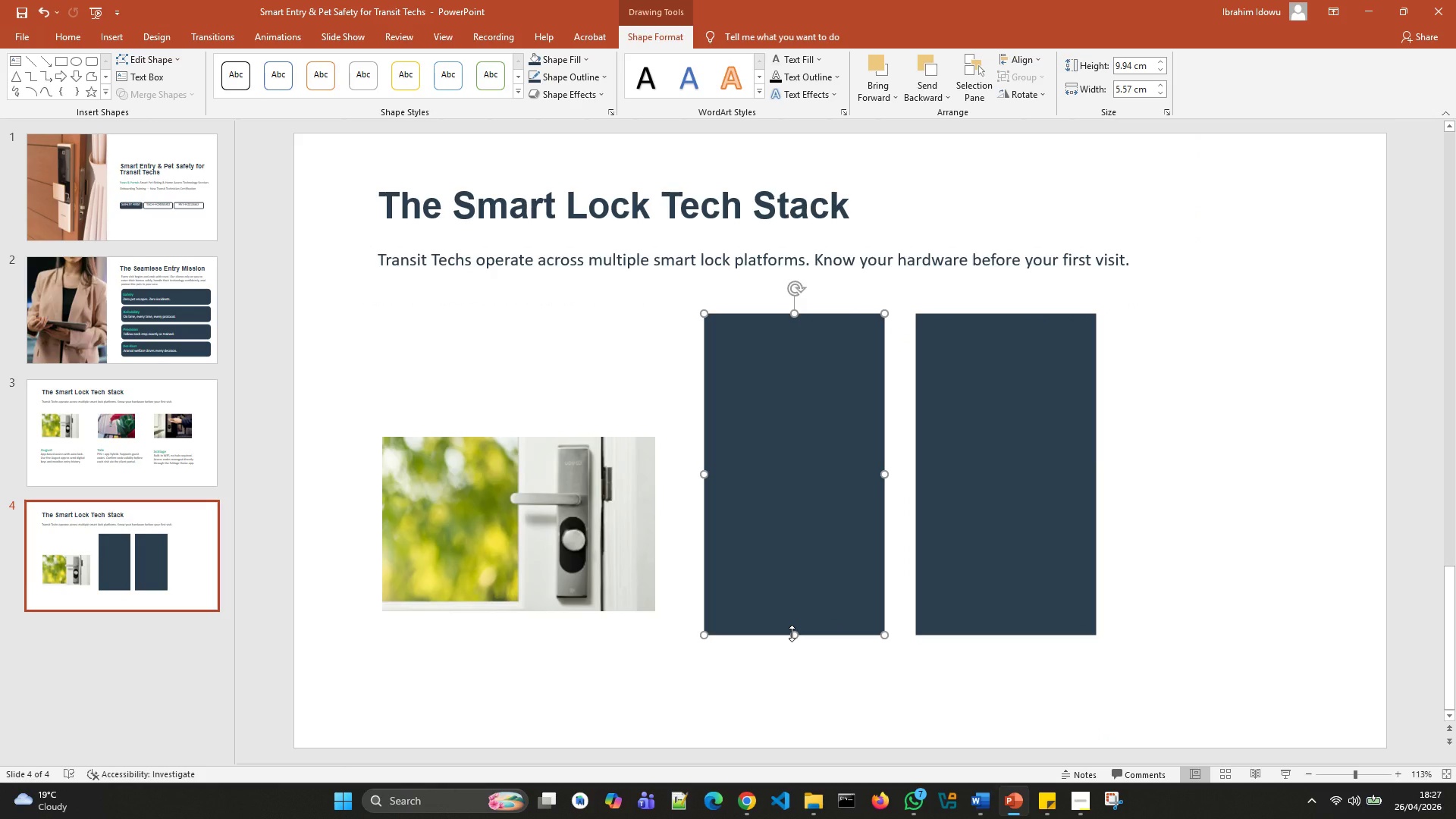 
left_click_drag(start_coordinate=[794, 636], to_coordinate=[797, 645])
 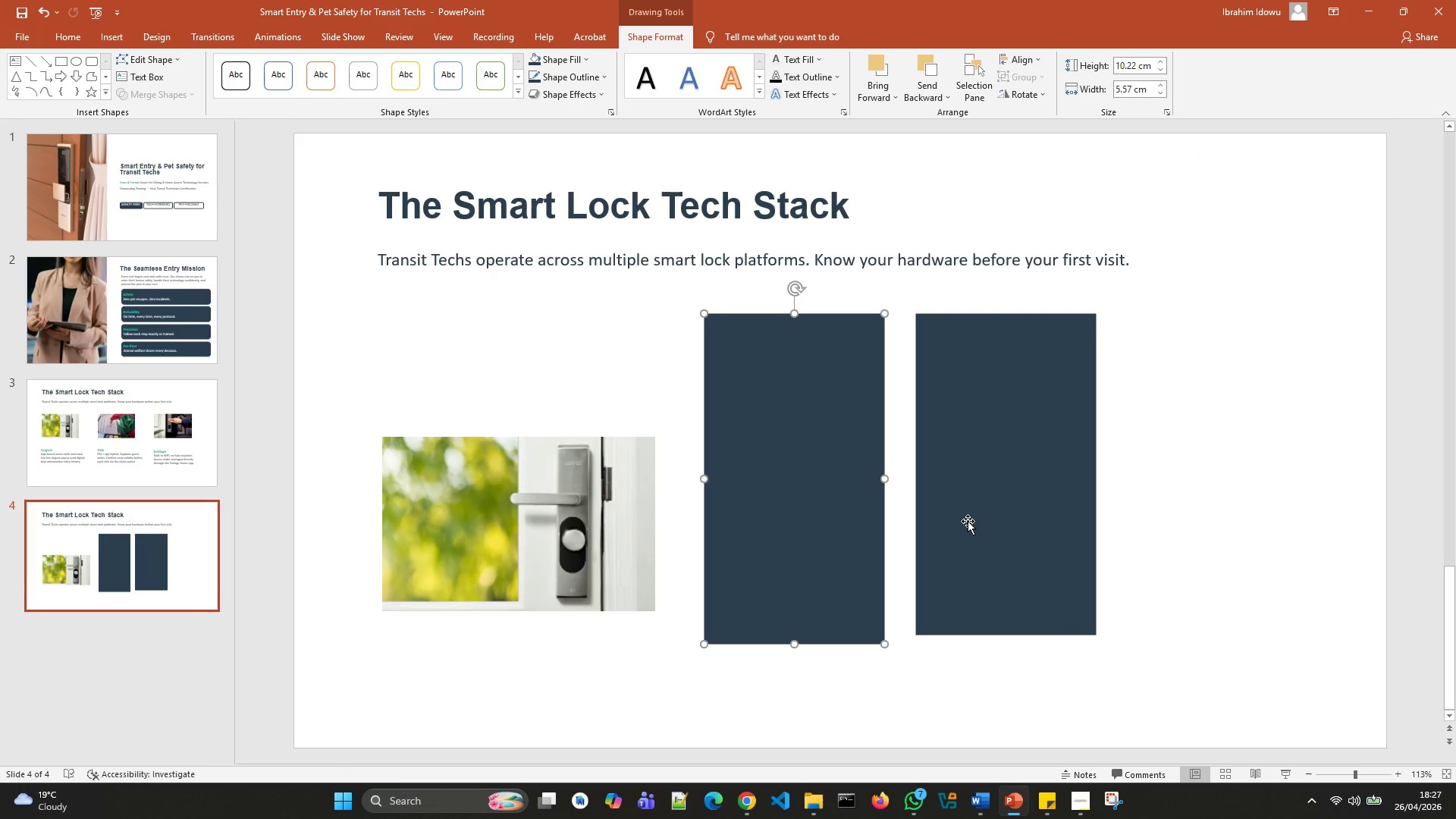 
left_click([975, 527])
 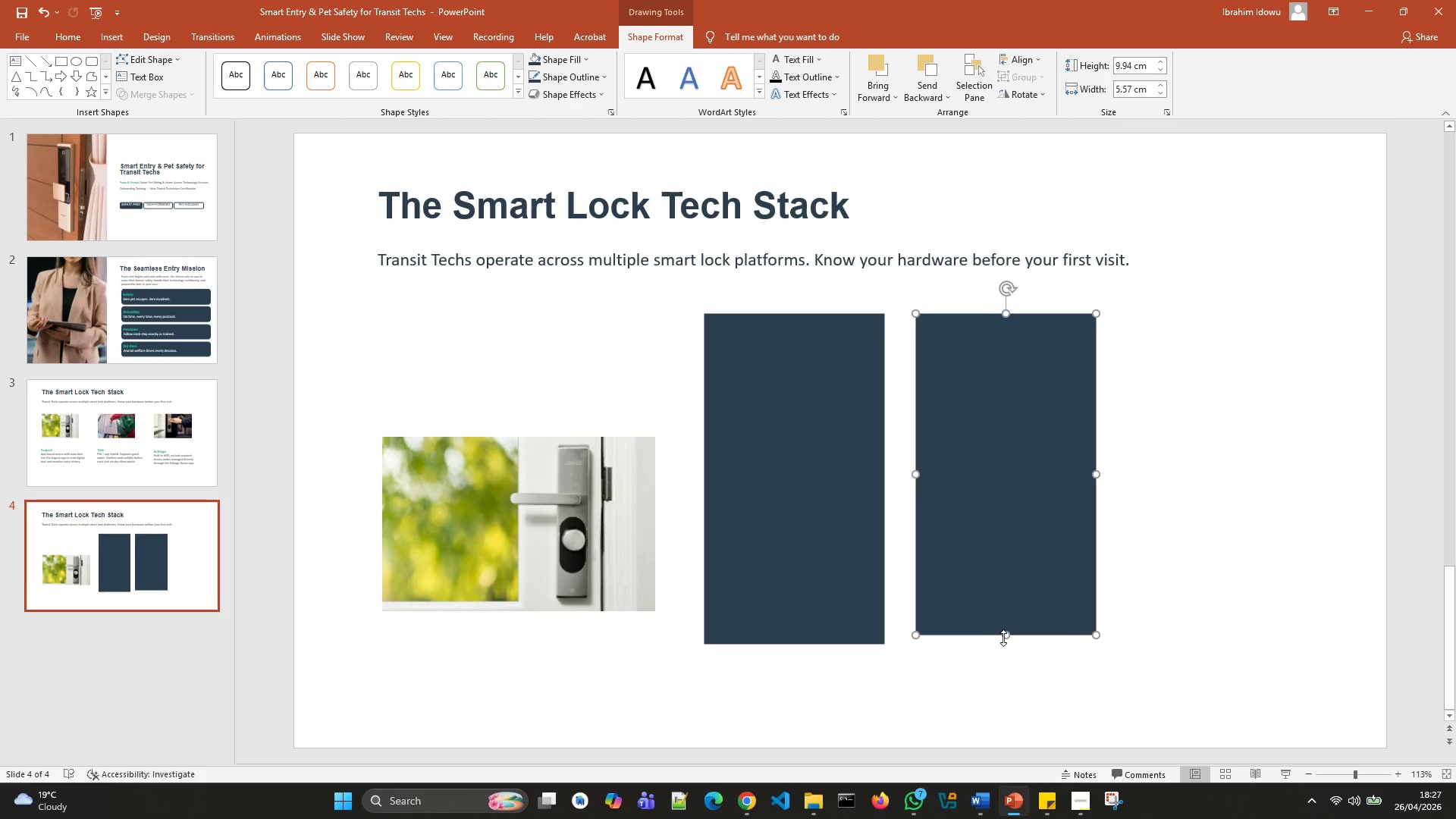 
left_click_drag(start_coordinate=[1003, 638], to_coordinate=[1008, 645])
 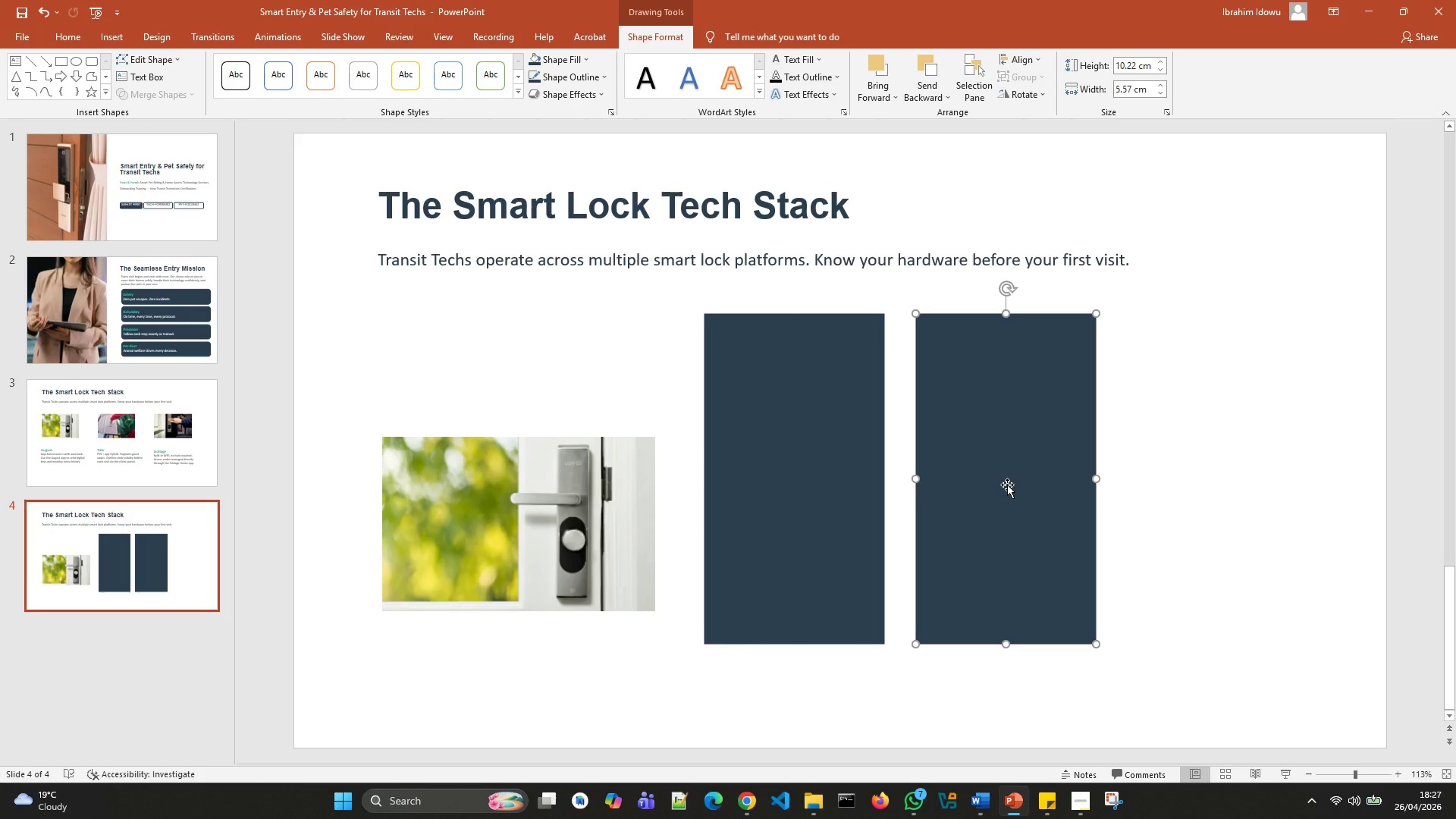 
wait(34.06)
 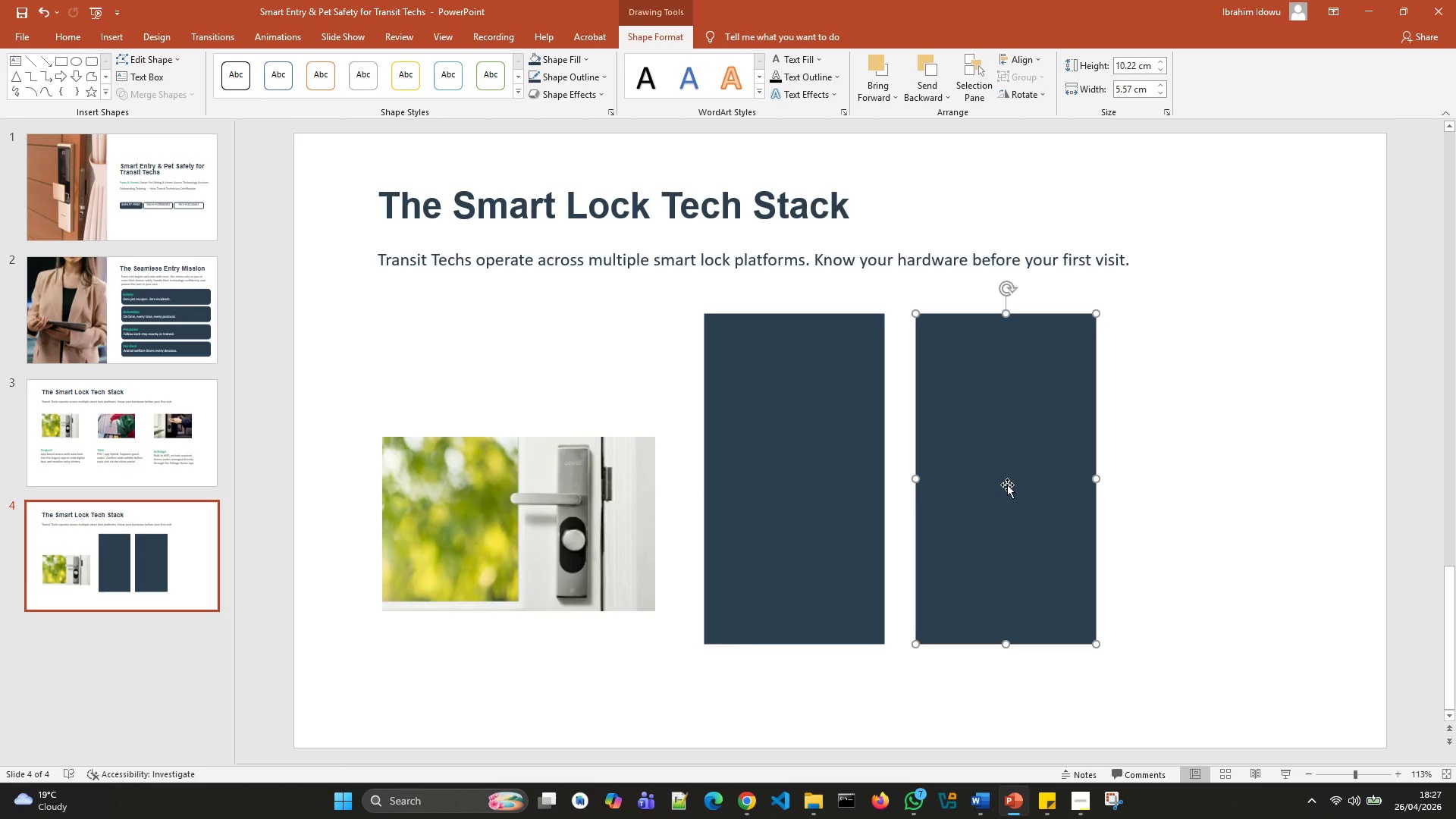 
mouse_move([1025, 466])
 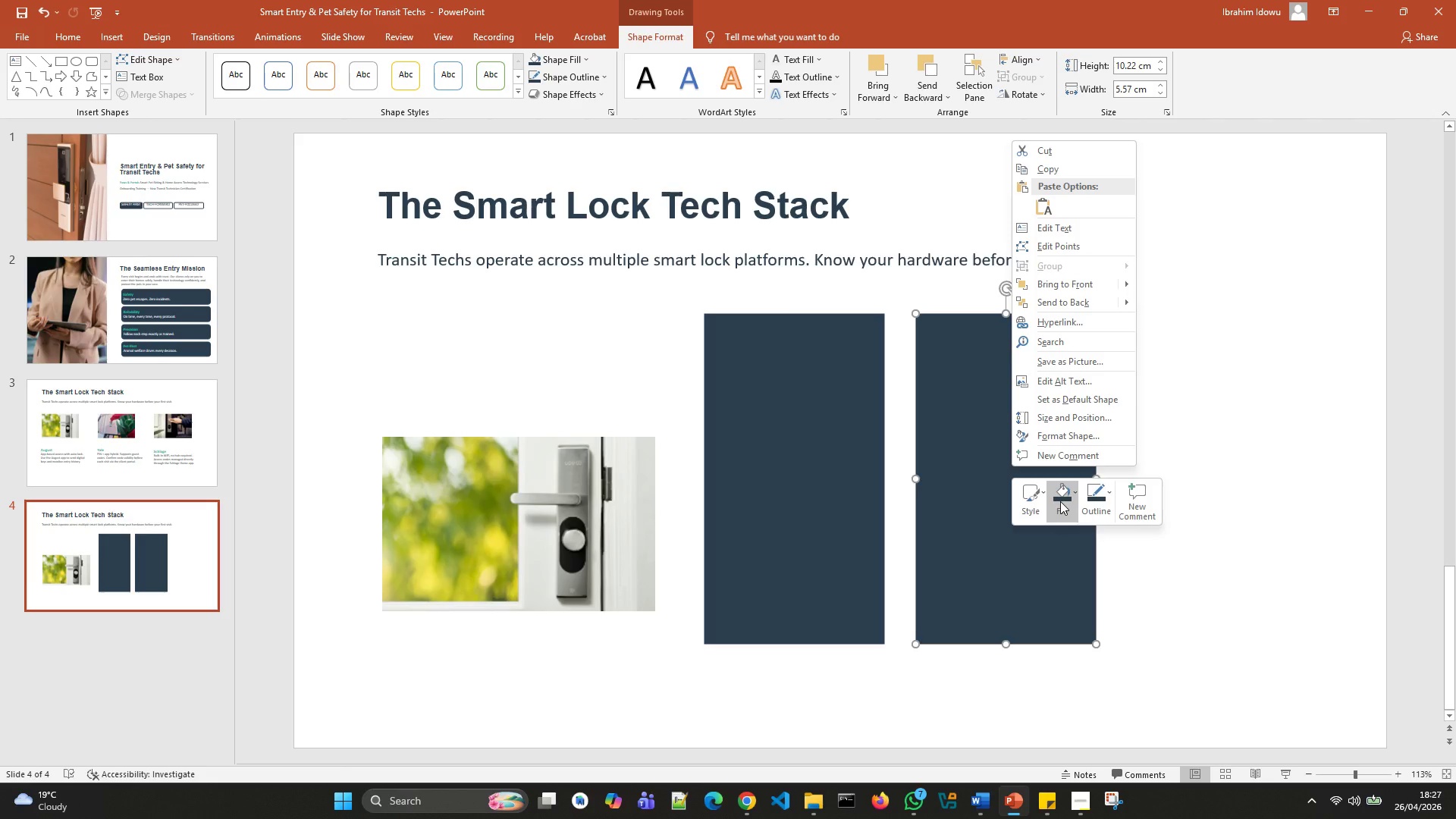 
left_click([1060, 501])
 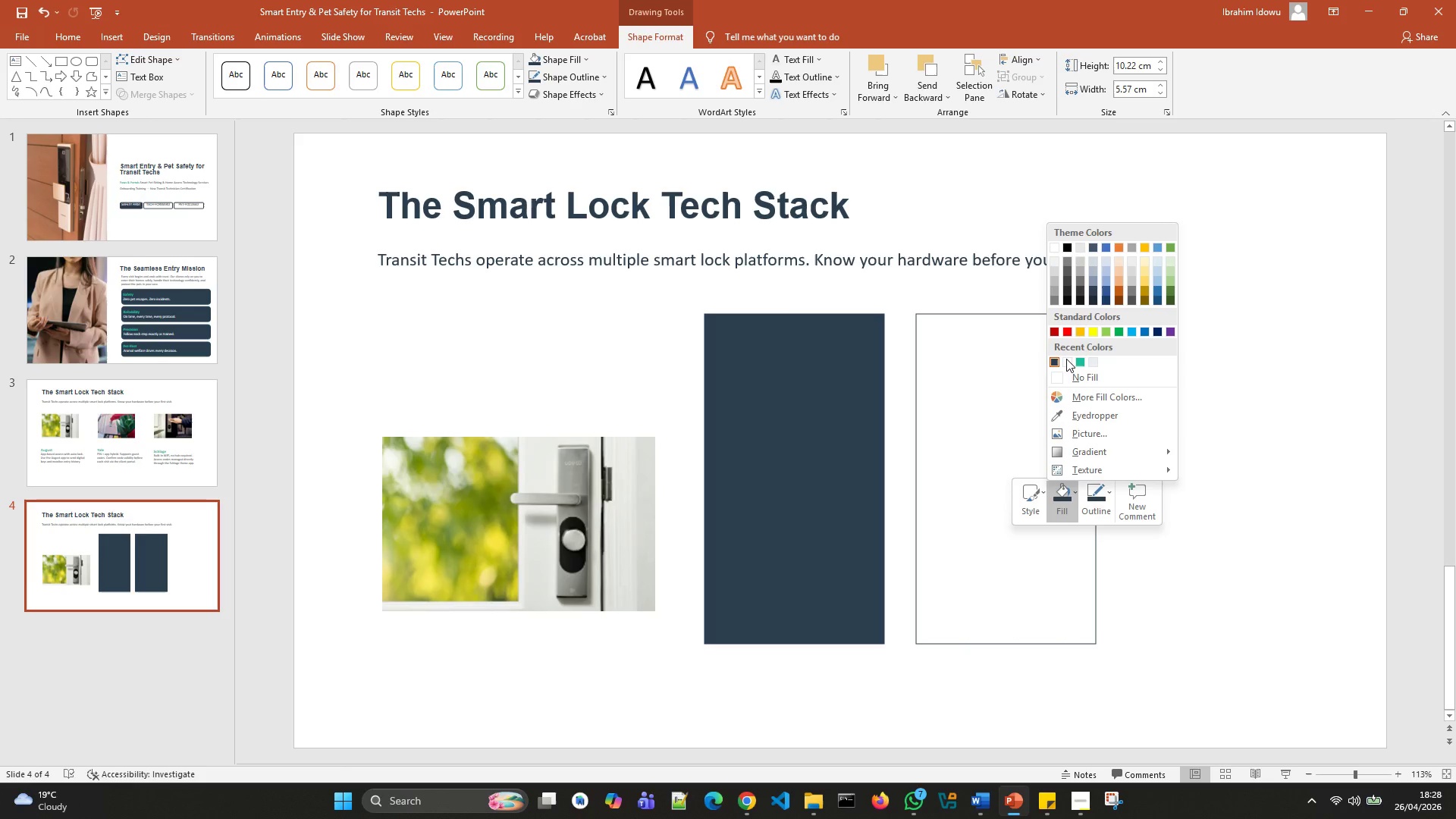 
wait(6.95)
 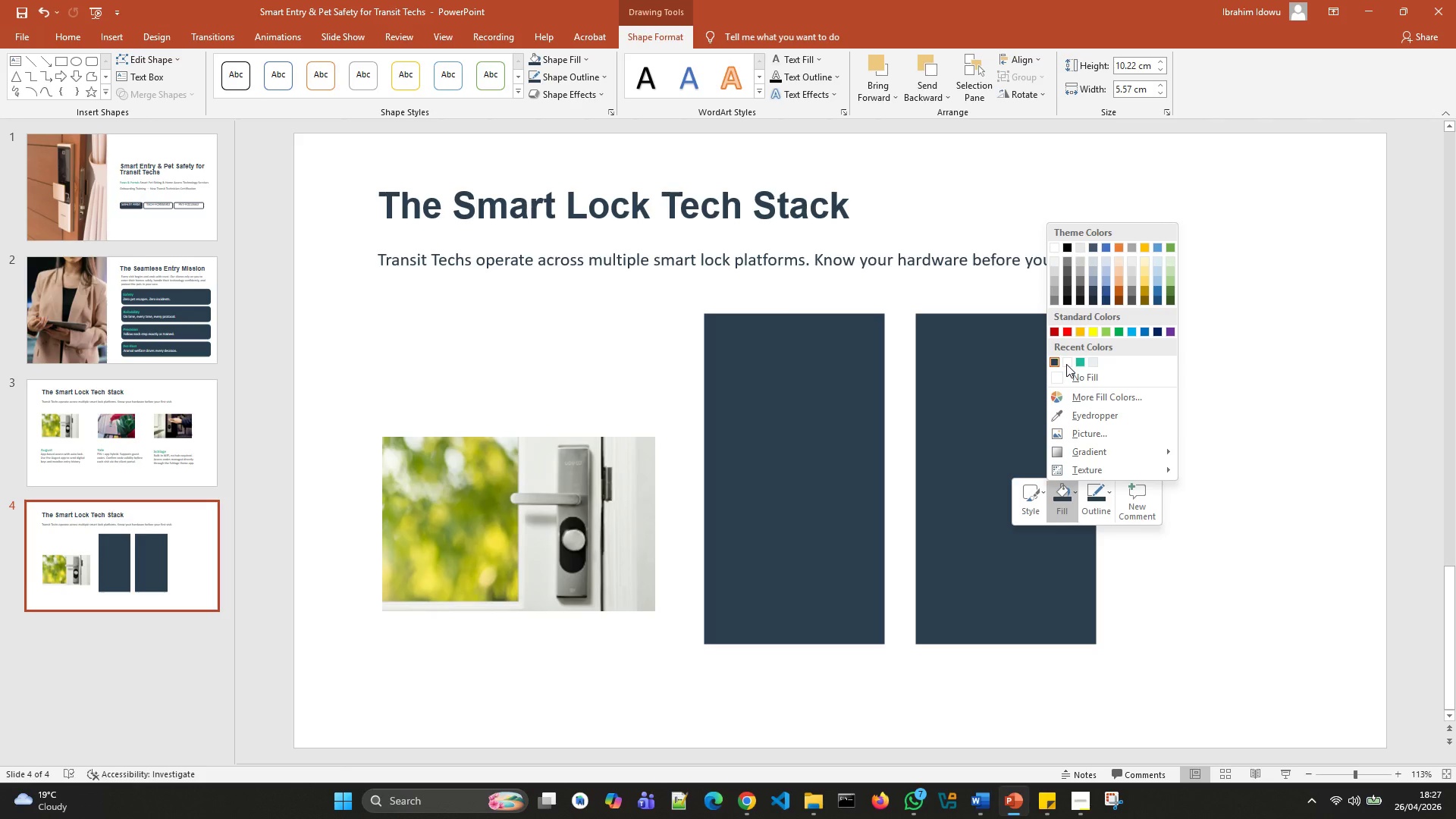 
left_click([1068, 362])
 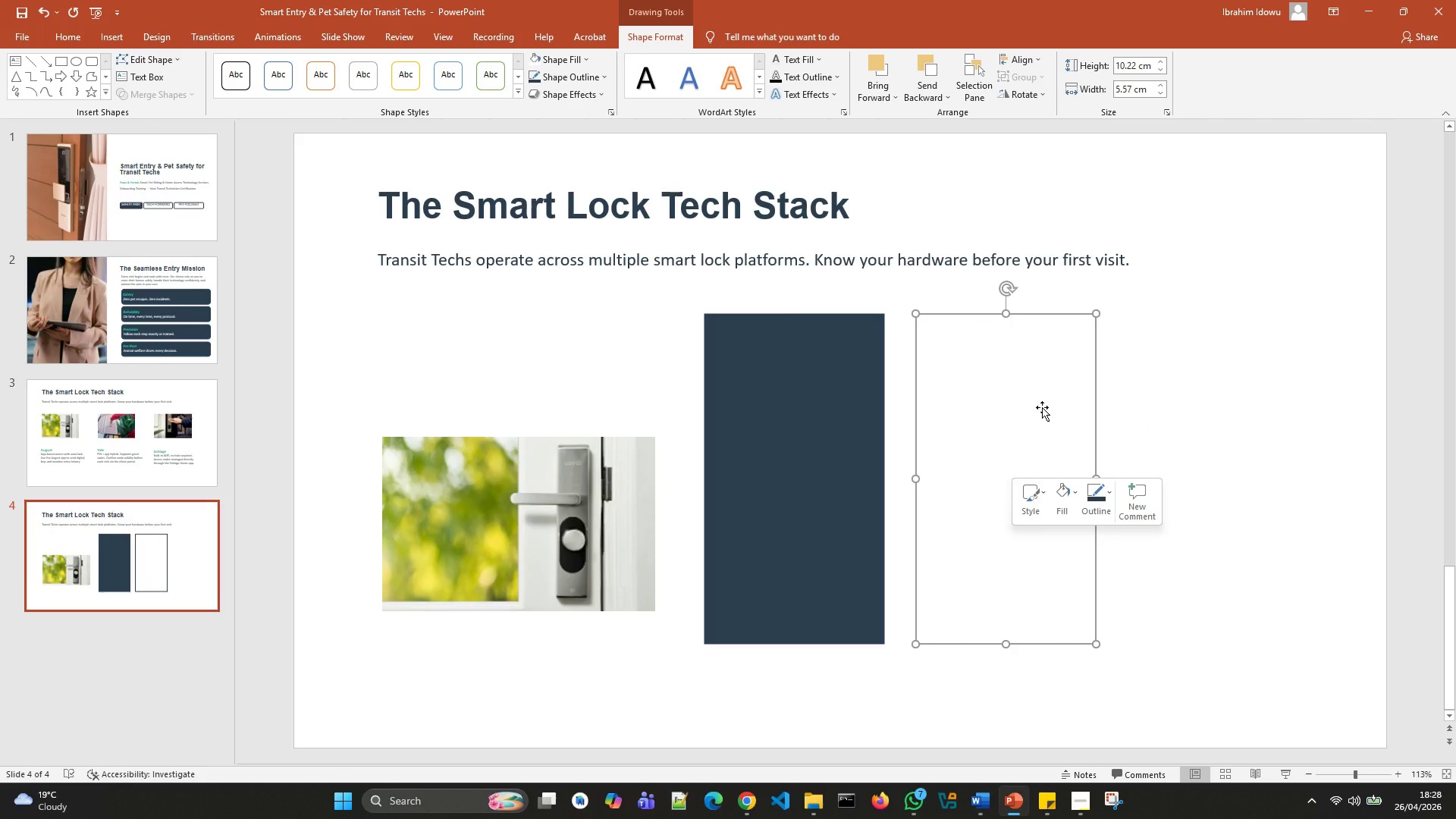 
left_click_drag(start_coordinate=[1042, 407], to_coordinate=[837, 405])
 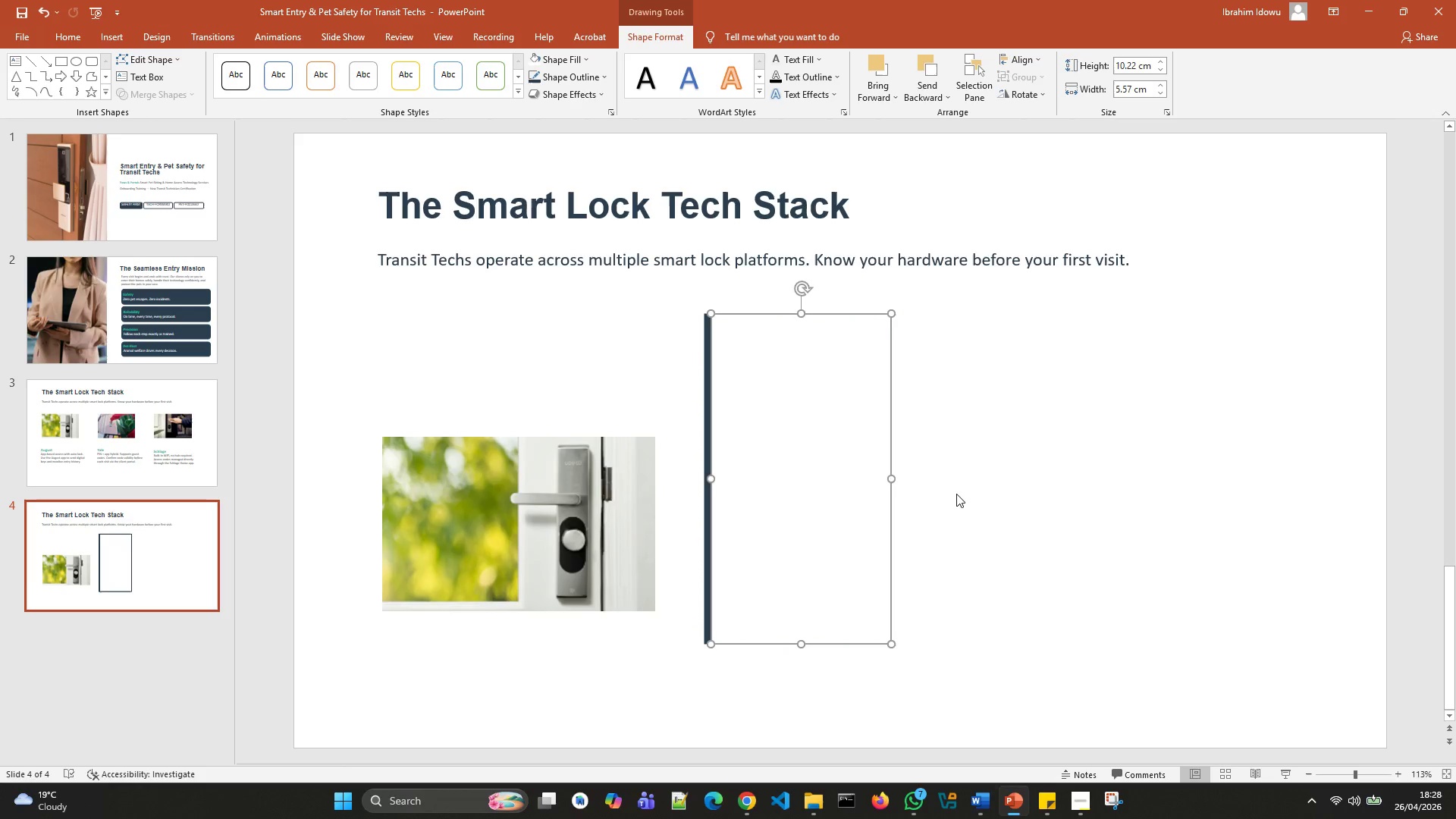 
left_click([956, 494])
 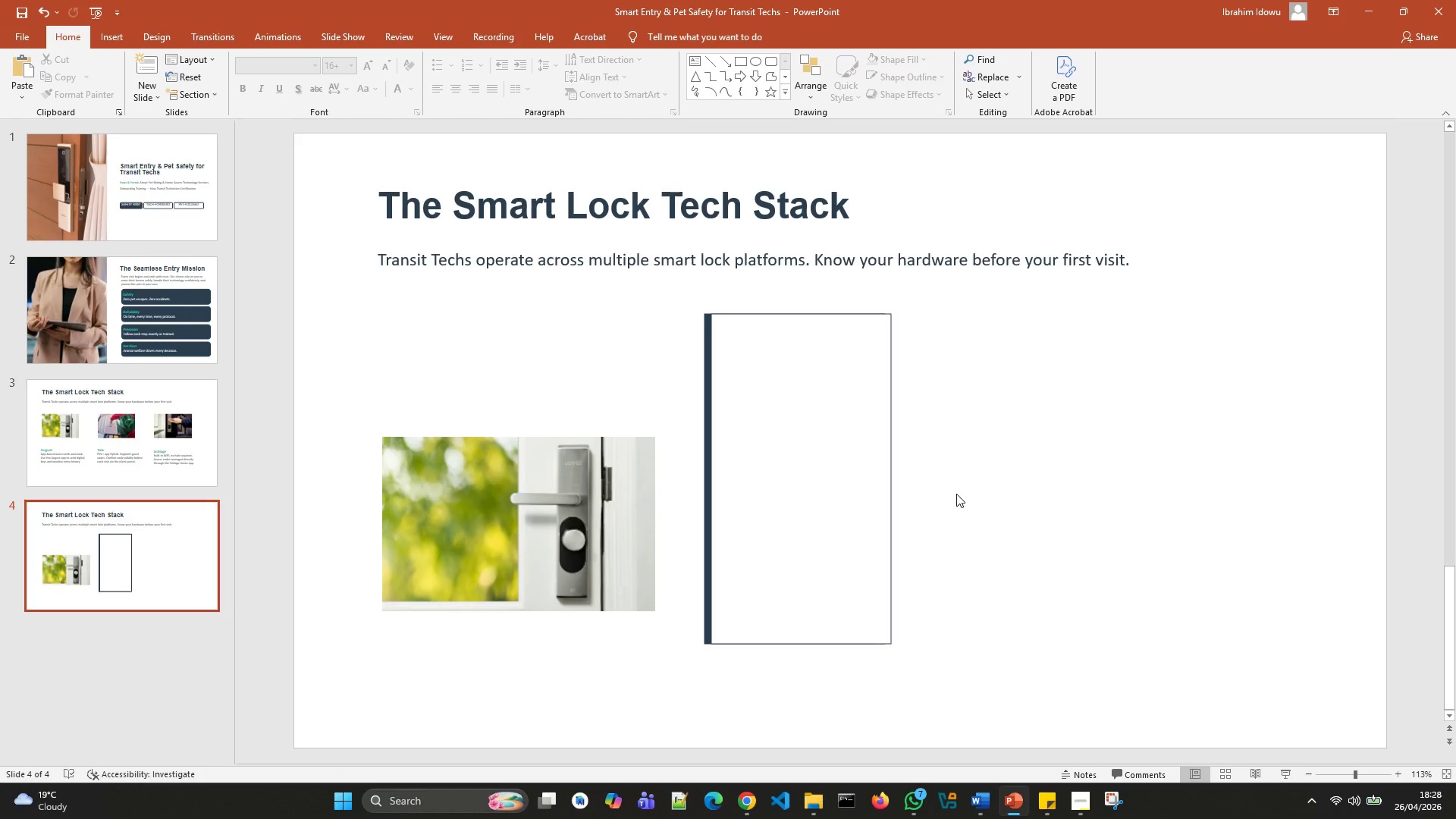 
left_click([805, 424])
 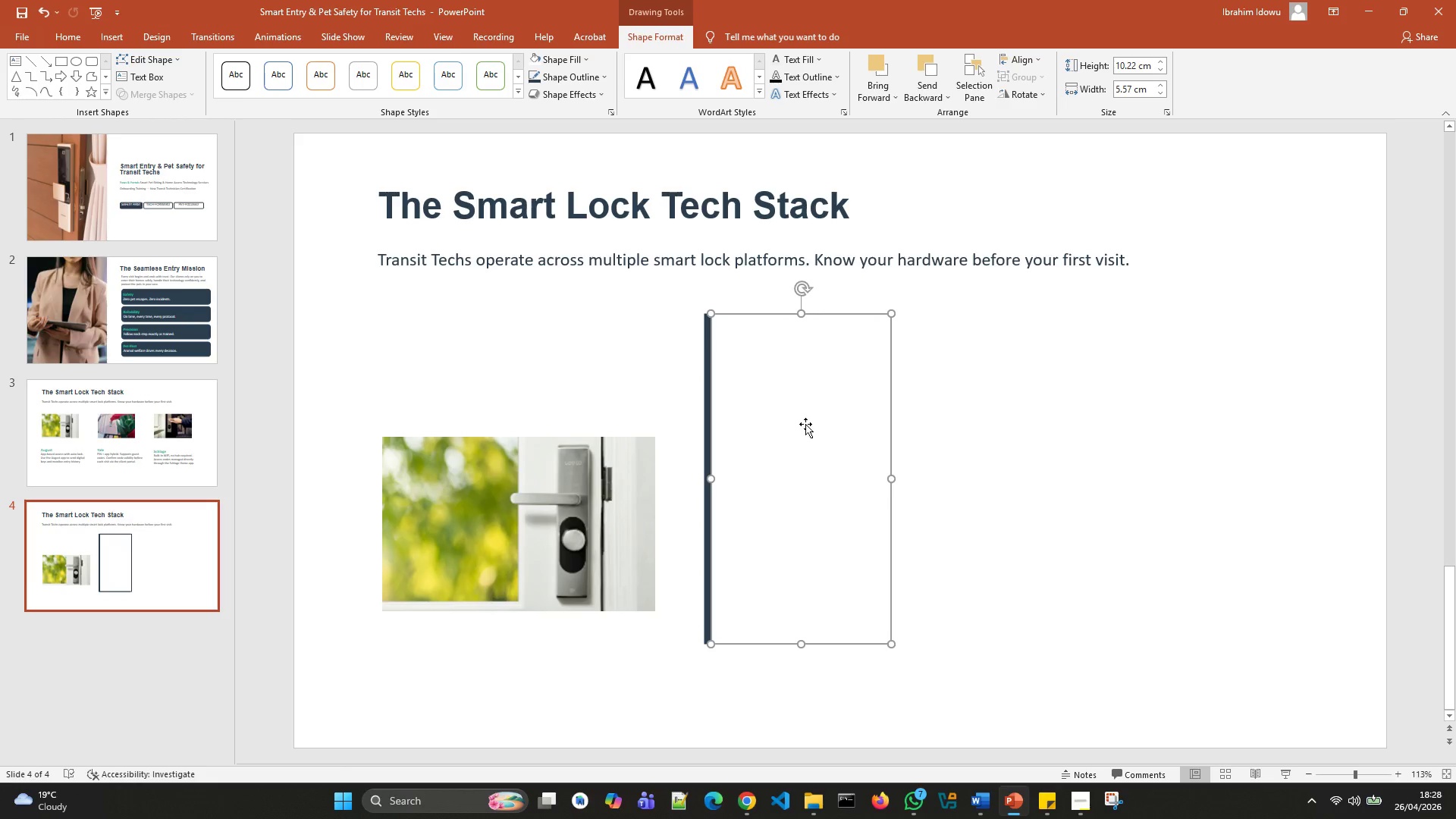 
double_click([805, 424])
 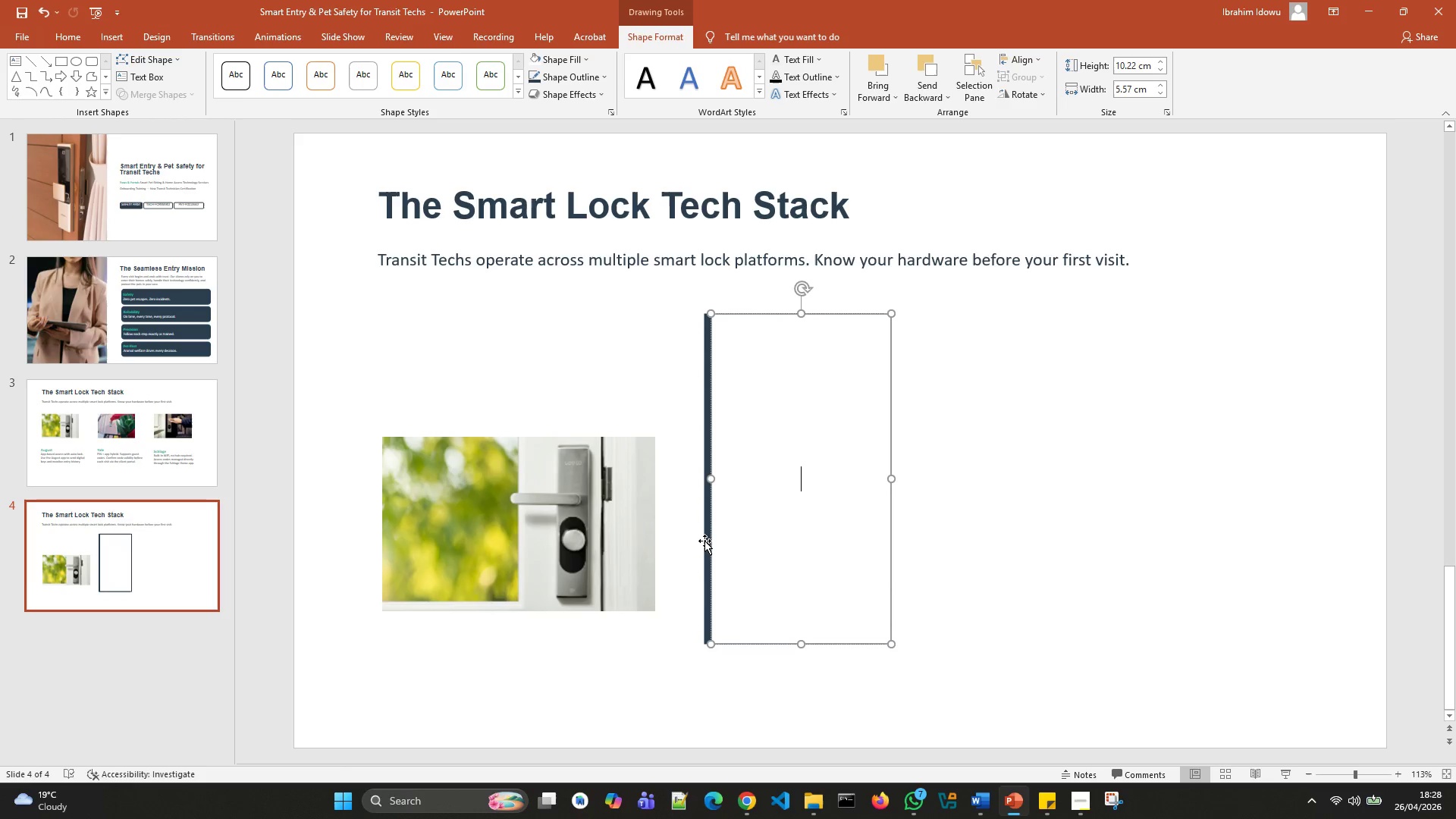 
left_click([704, 541])
 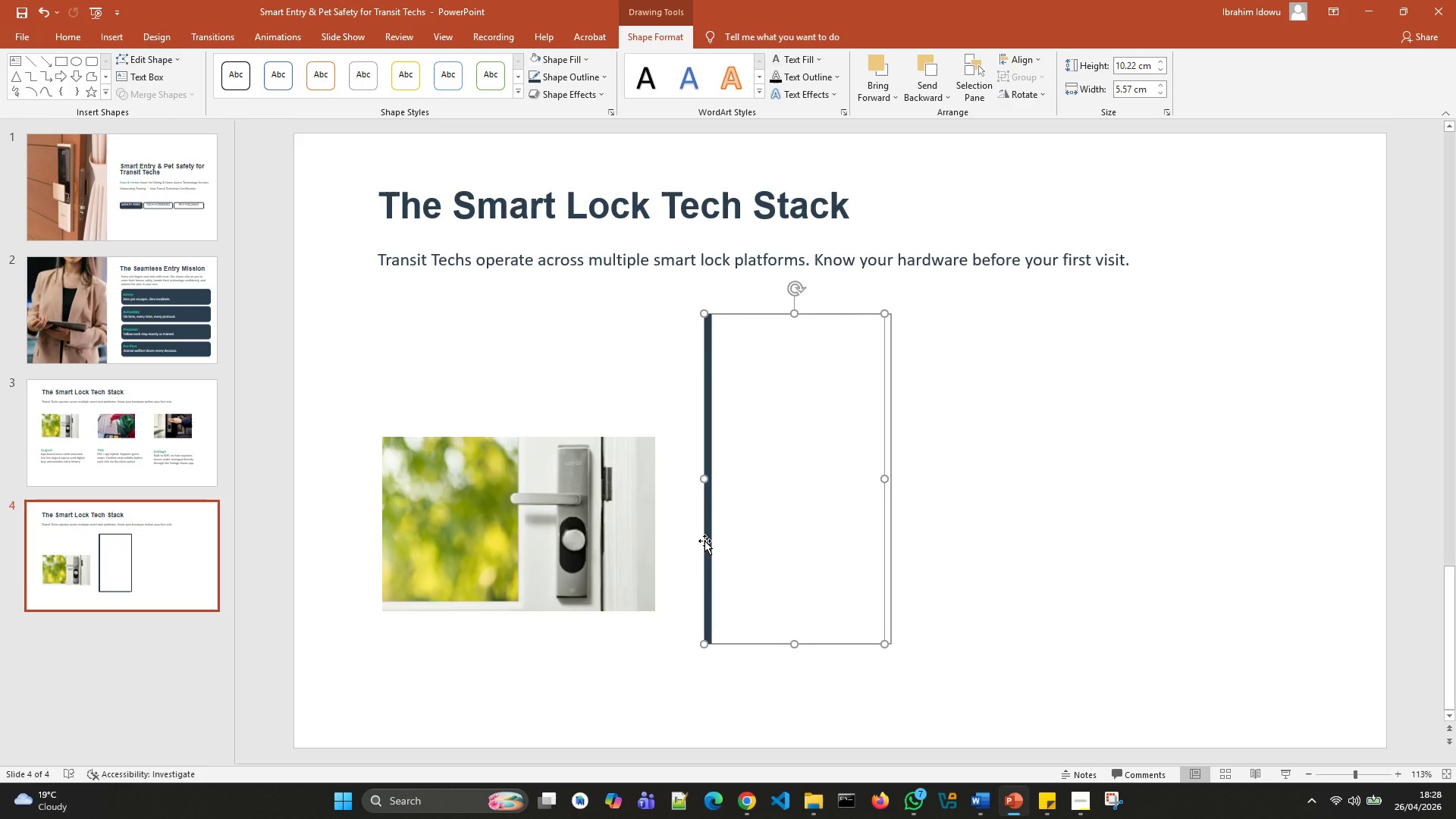 
key(Control+D)
 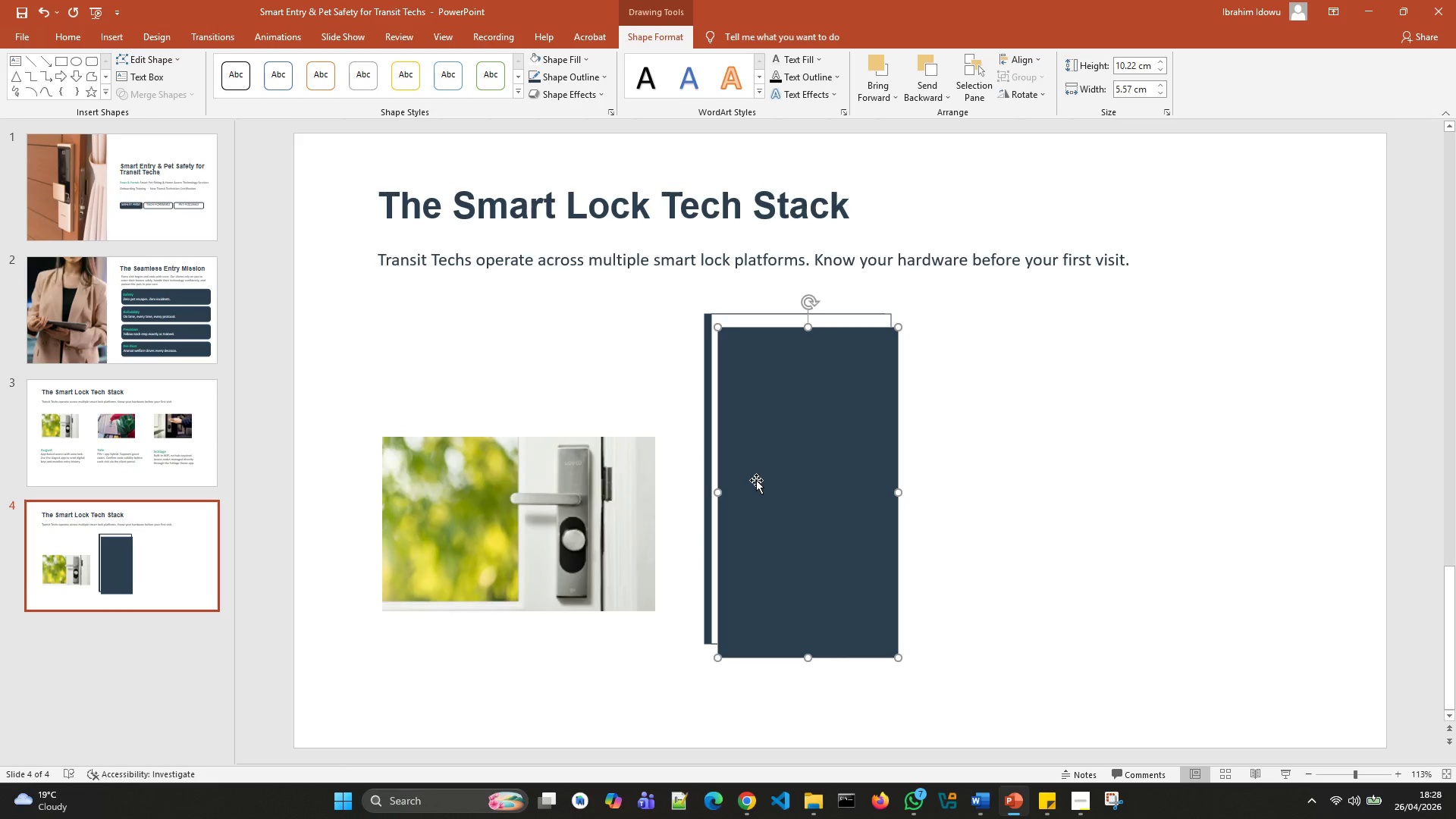 
left_click_drag(start_coordinate=[756, 480], to_coordinate=[958, 468])
 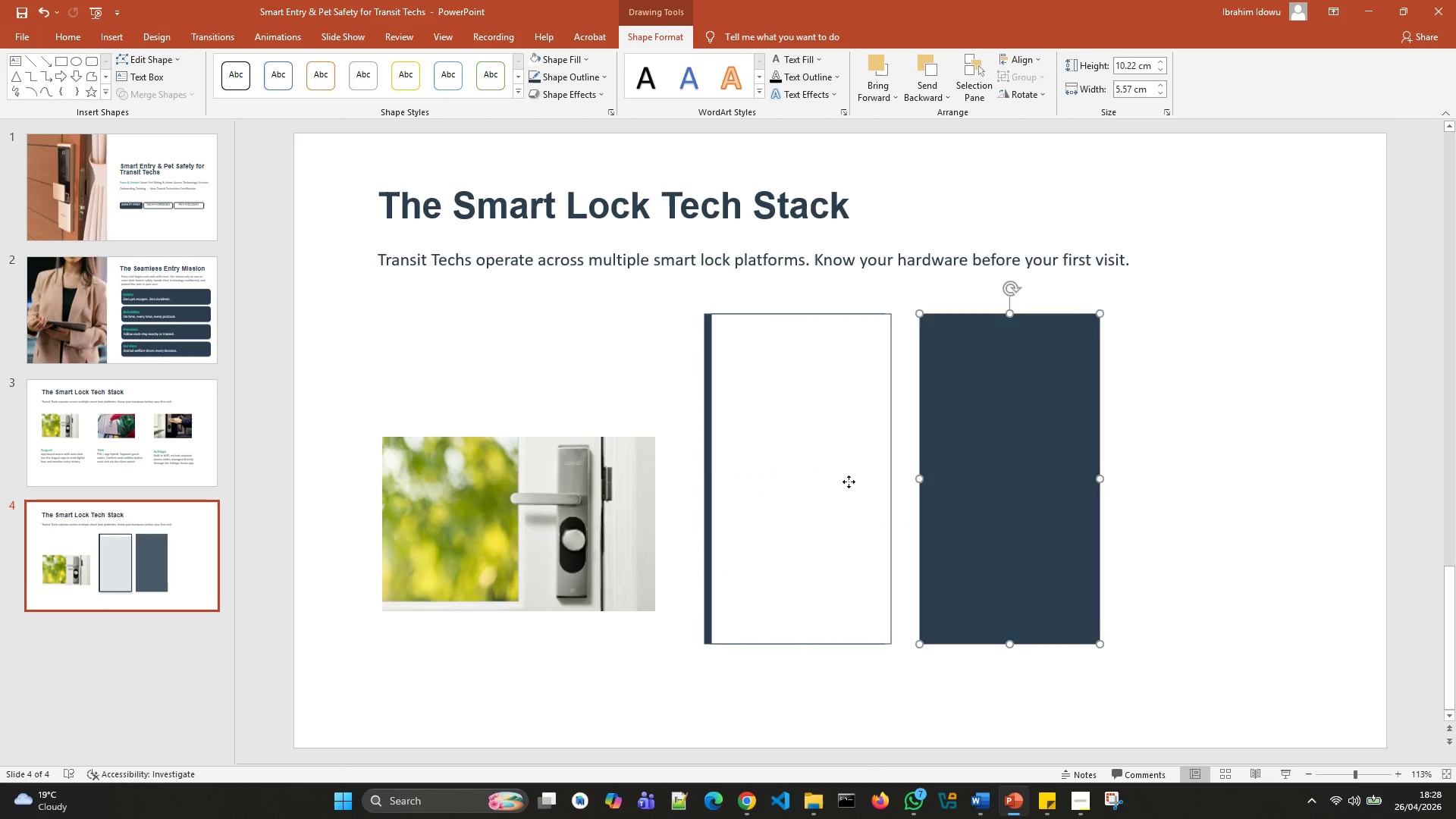 
left_click([849, 482])
 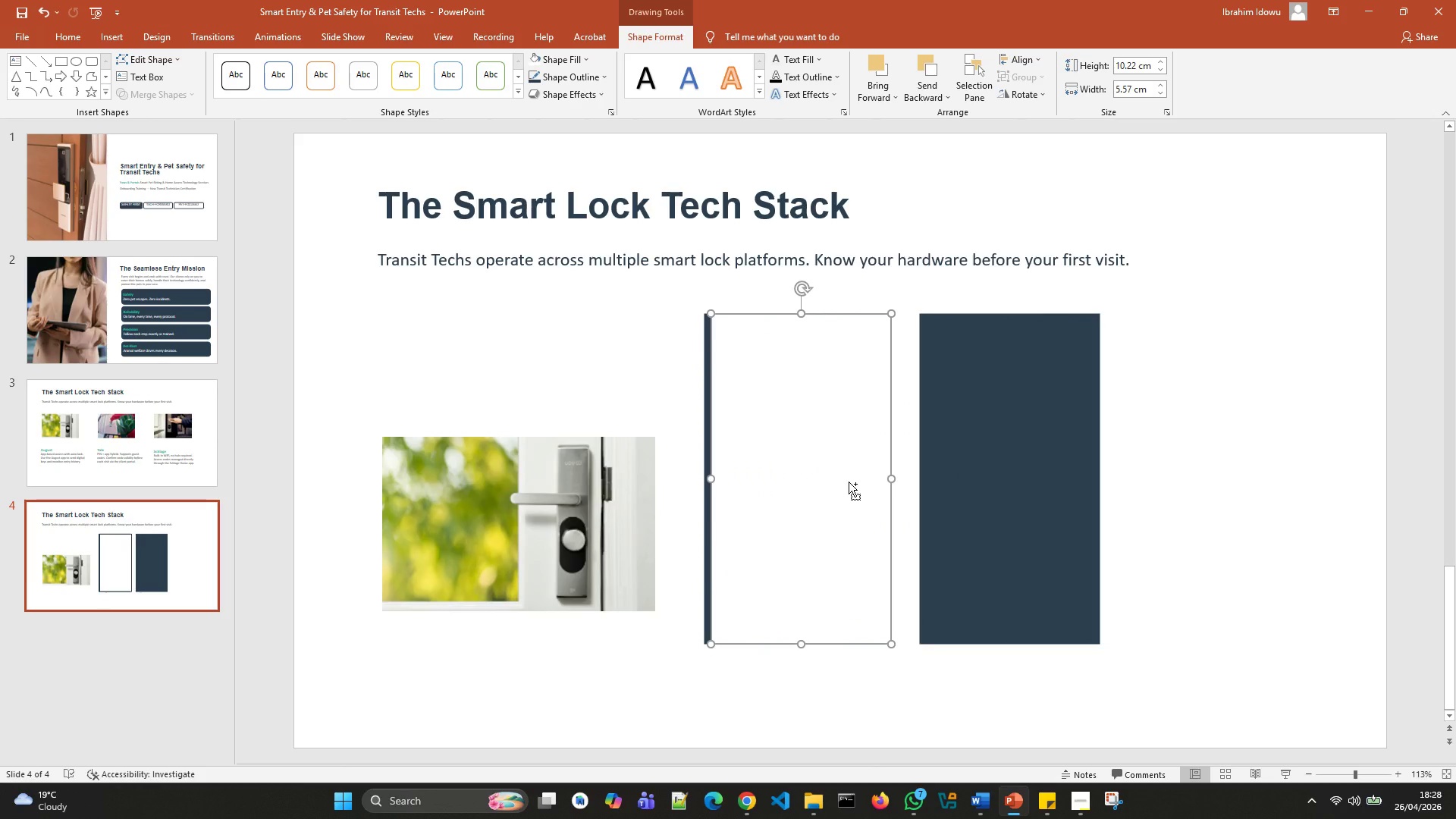 
key(Control+D)
 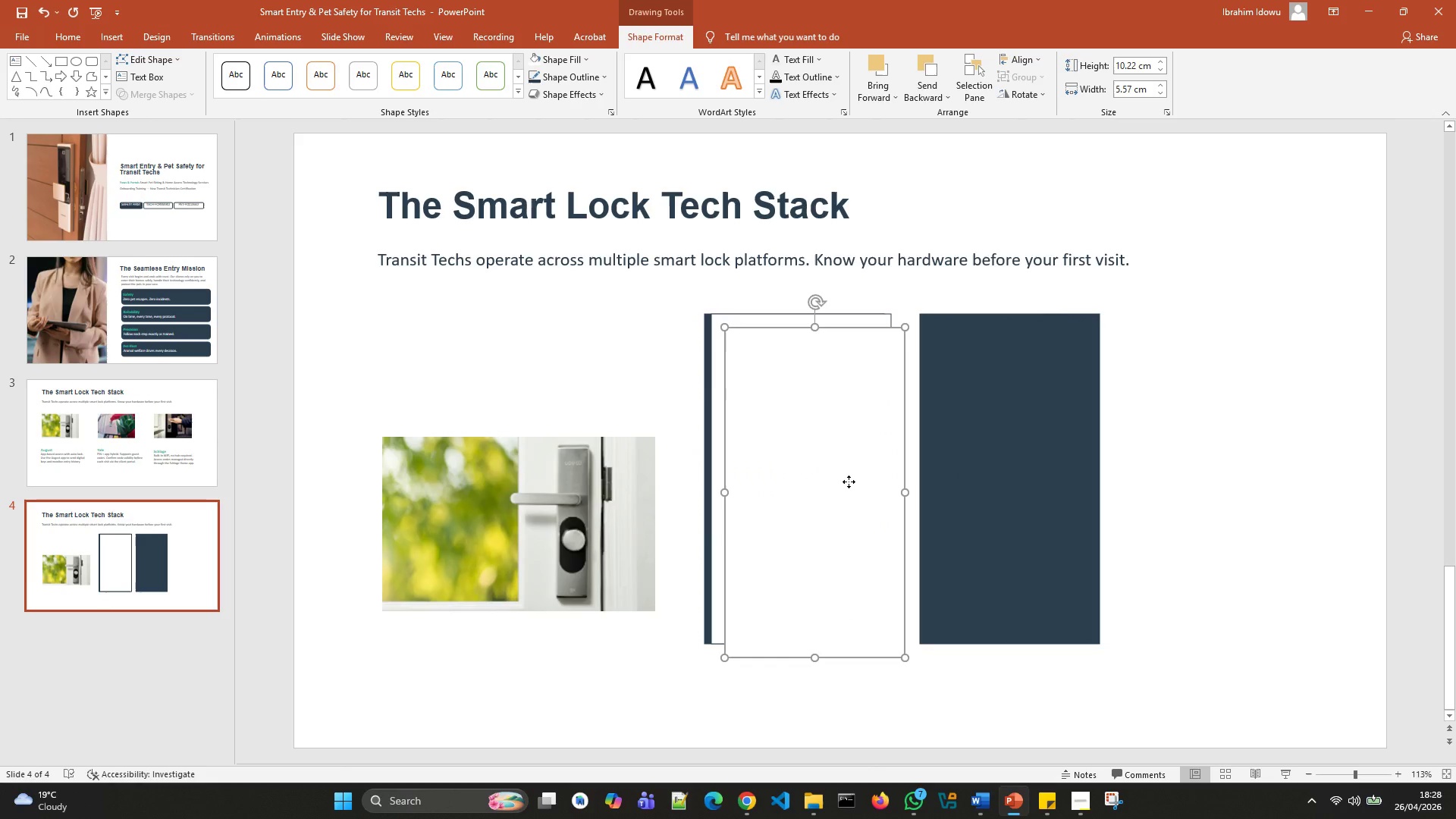 
left_click([849, 482])
 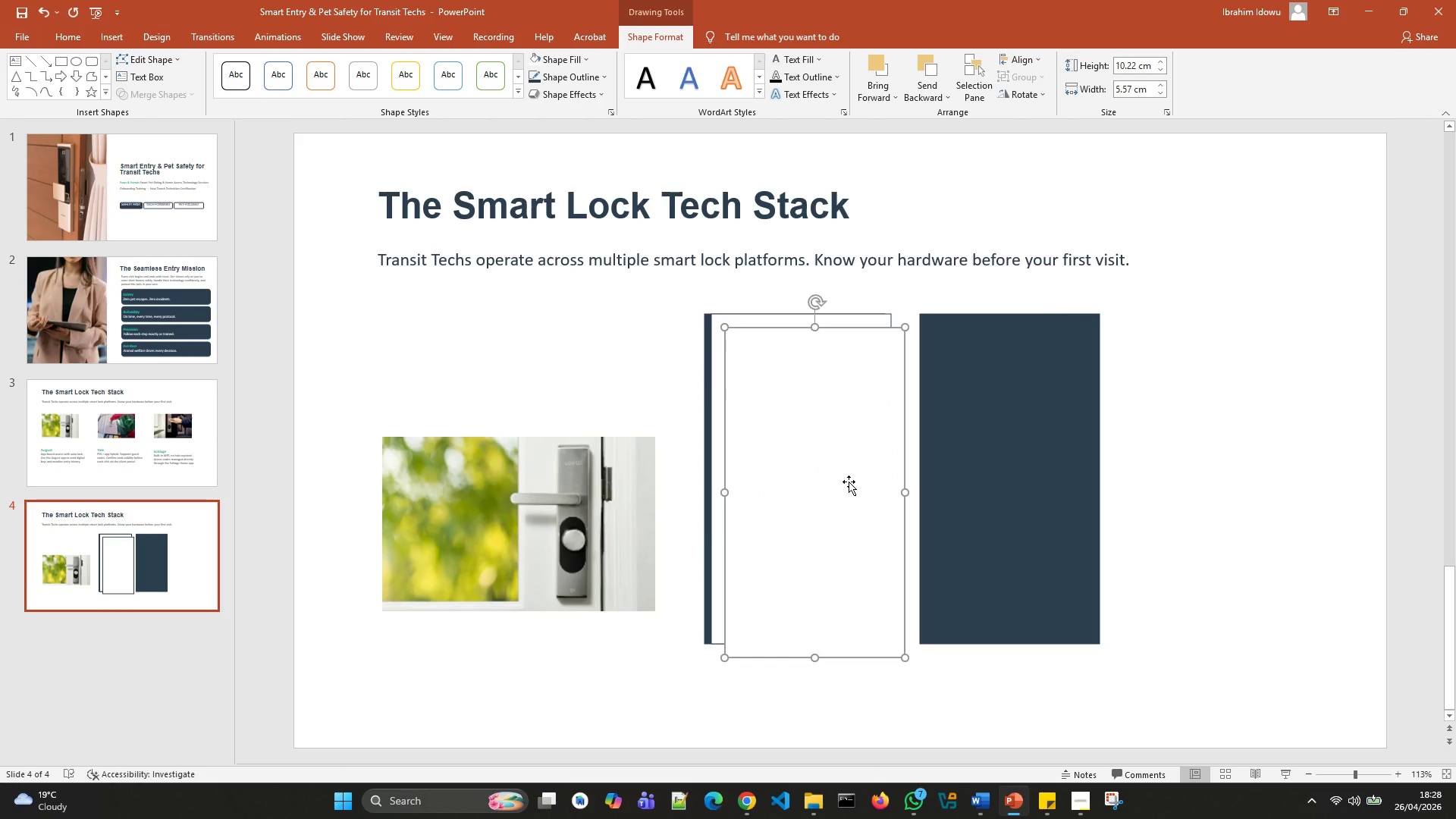 
left_click_drag(start_coordinate=[849, 482], to_coordinate=[1049, 469])
 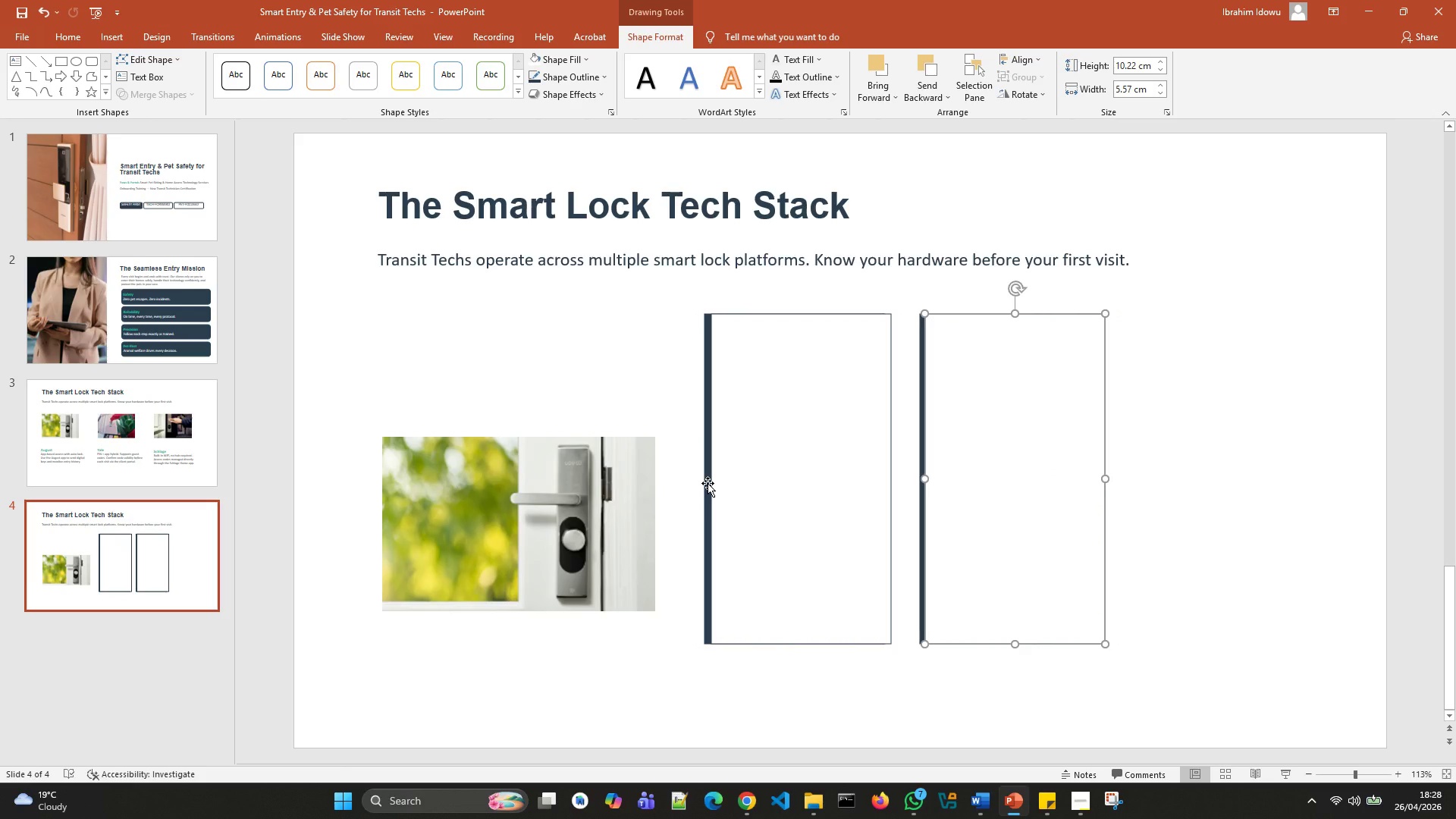 
left_click([708, 483])
 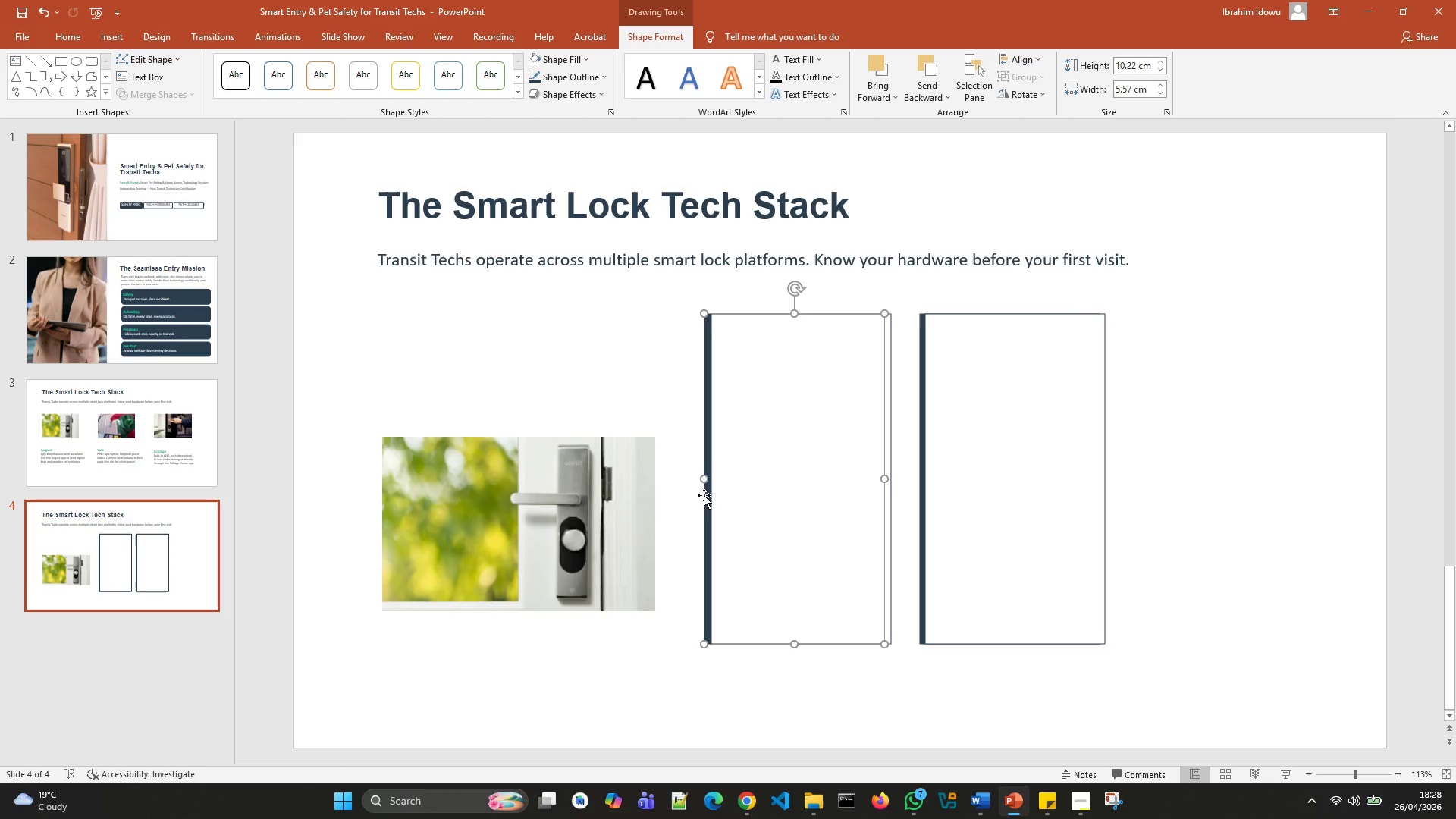 
left_click([704, 495])
 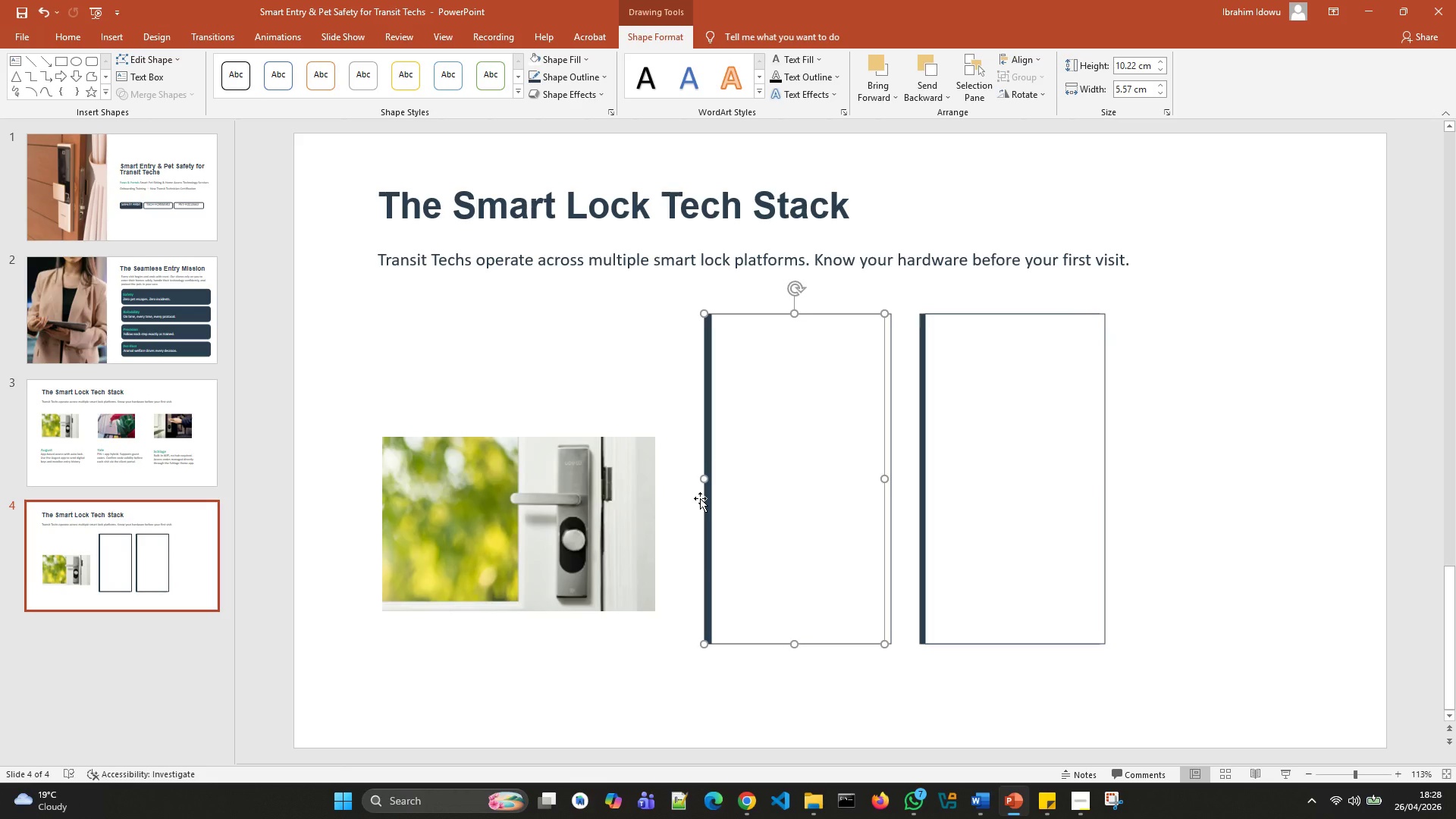 
left_click([700, 498])
 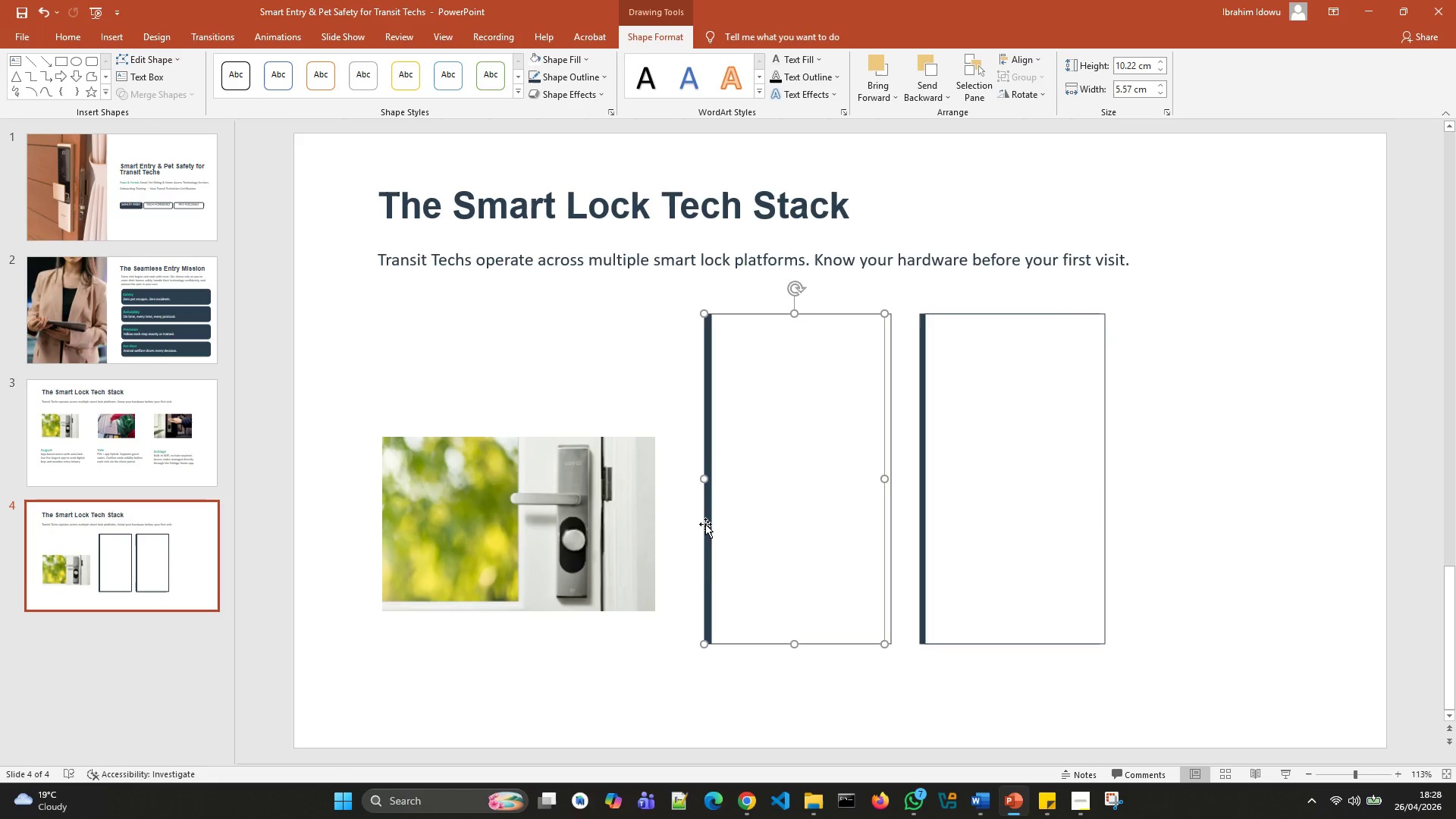 
left_click([705, 524])
 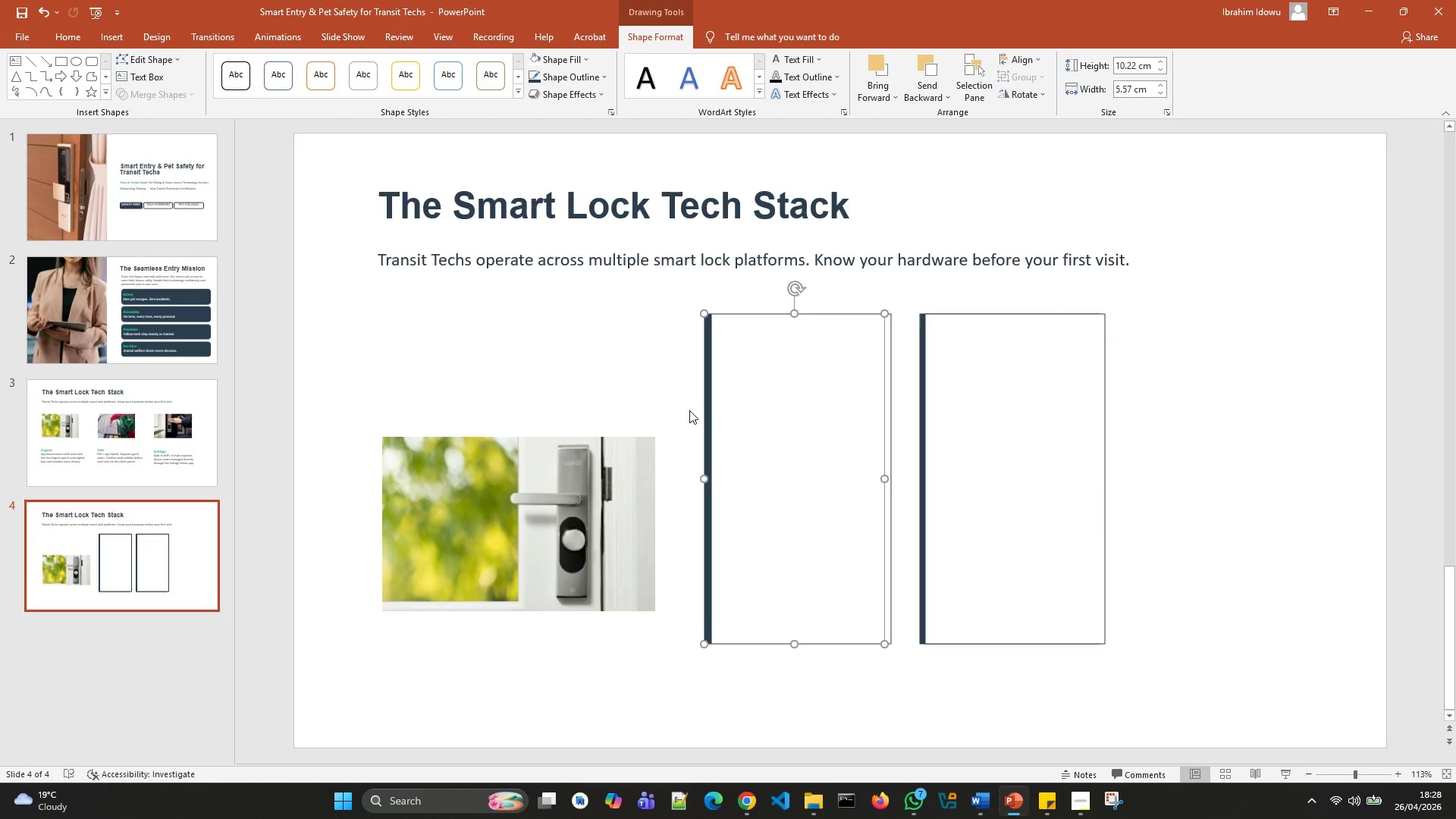 
left_click([684, 410])
 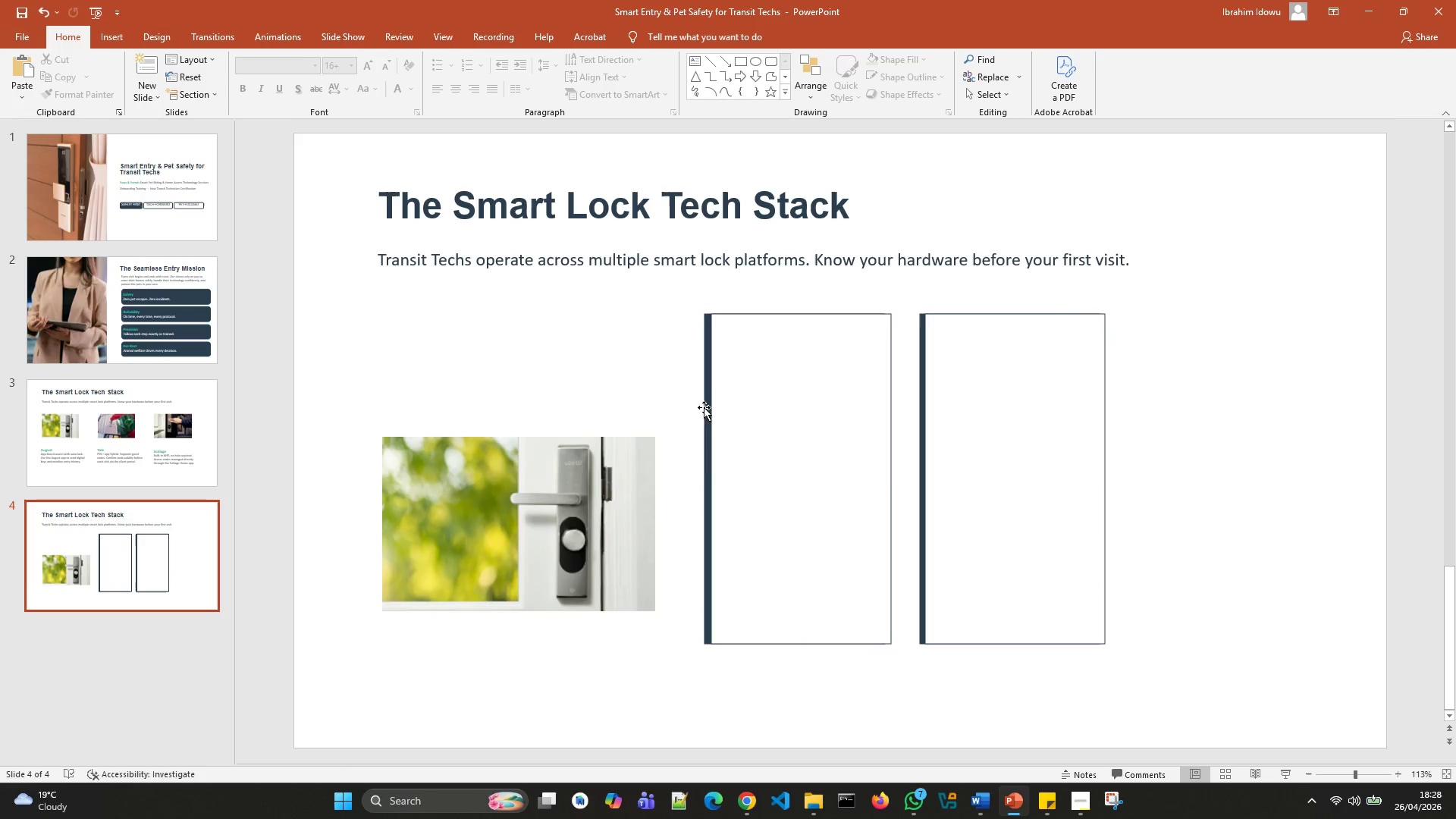 
left_click([704, 407])
 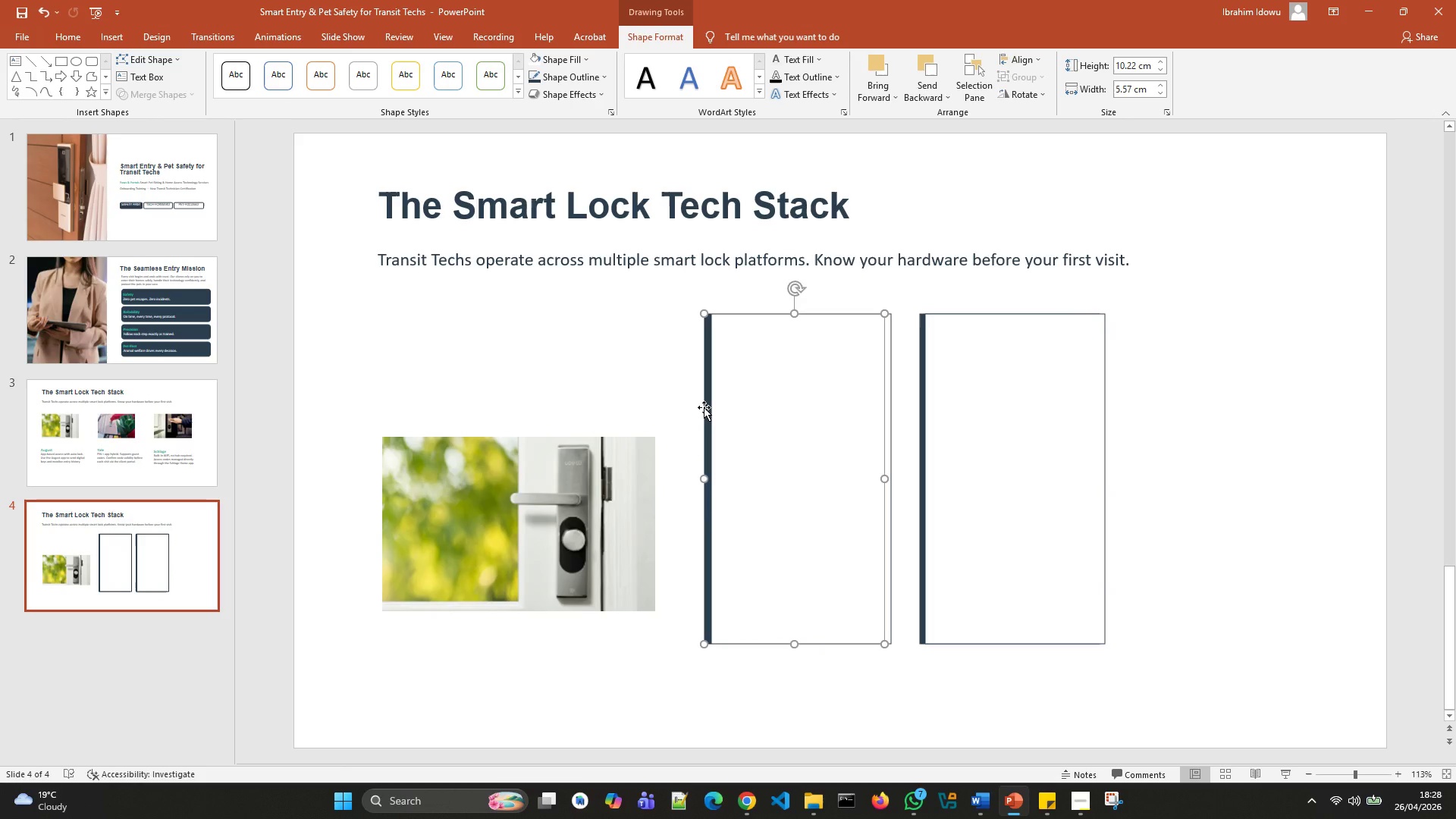 
key(Control+D)
 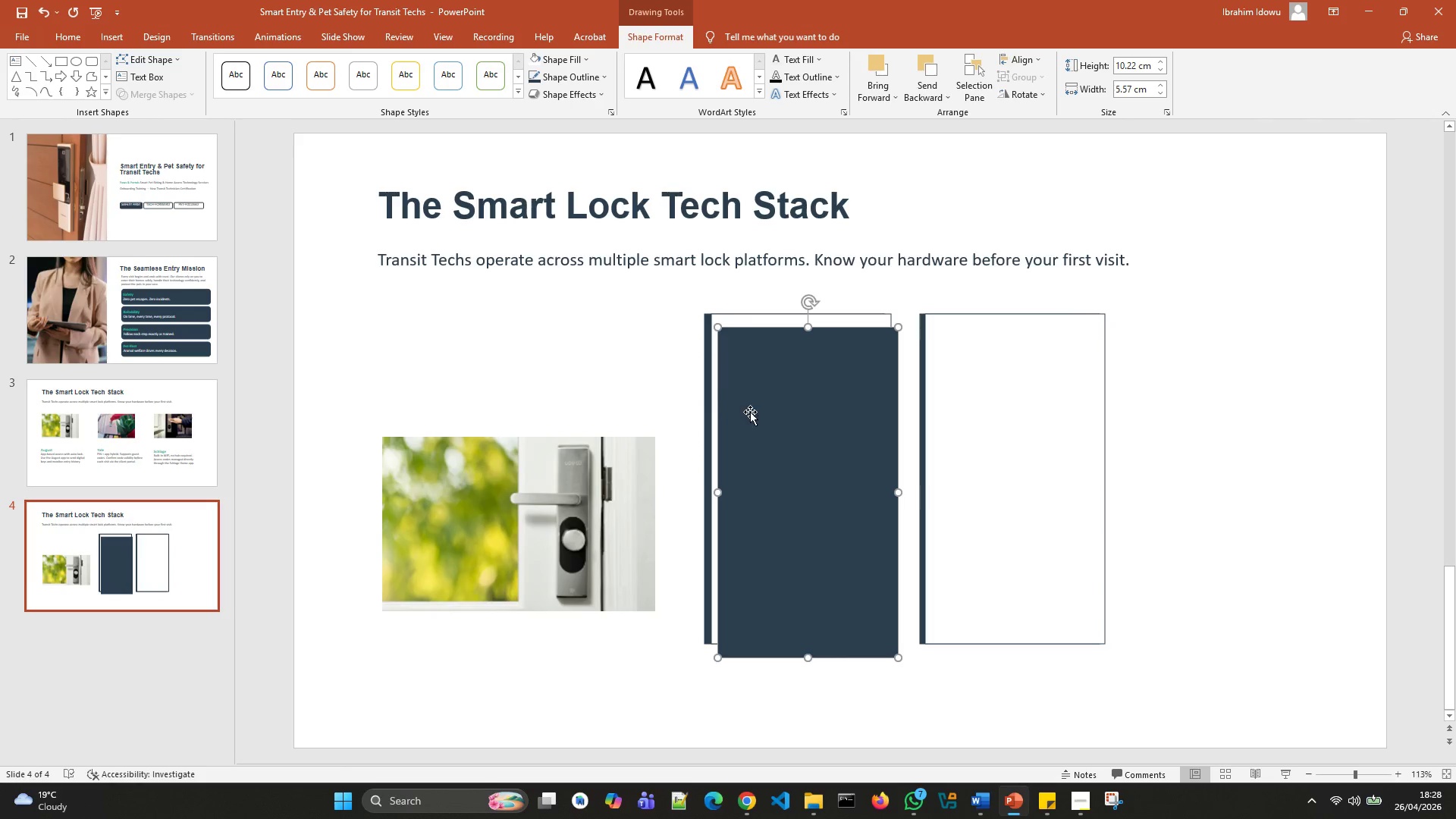 
left_click_drag(start_coordinate=[751, 412], to_coordinate=[1166, 397])
 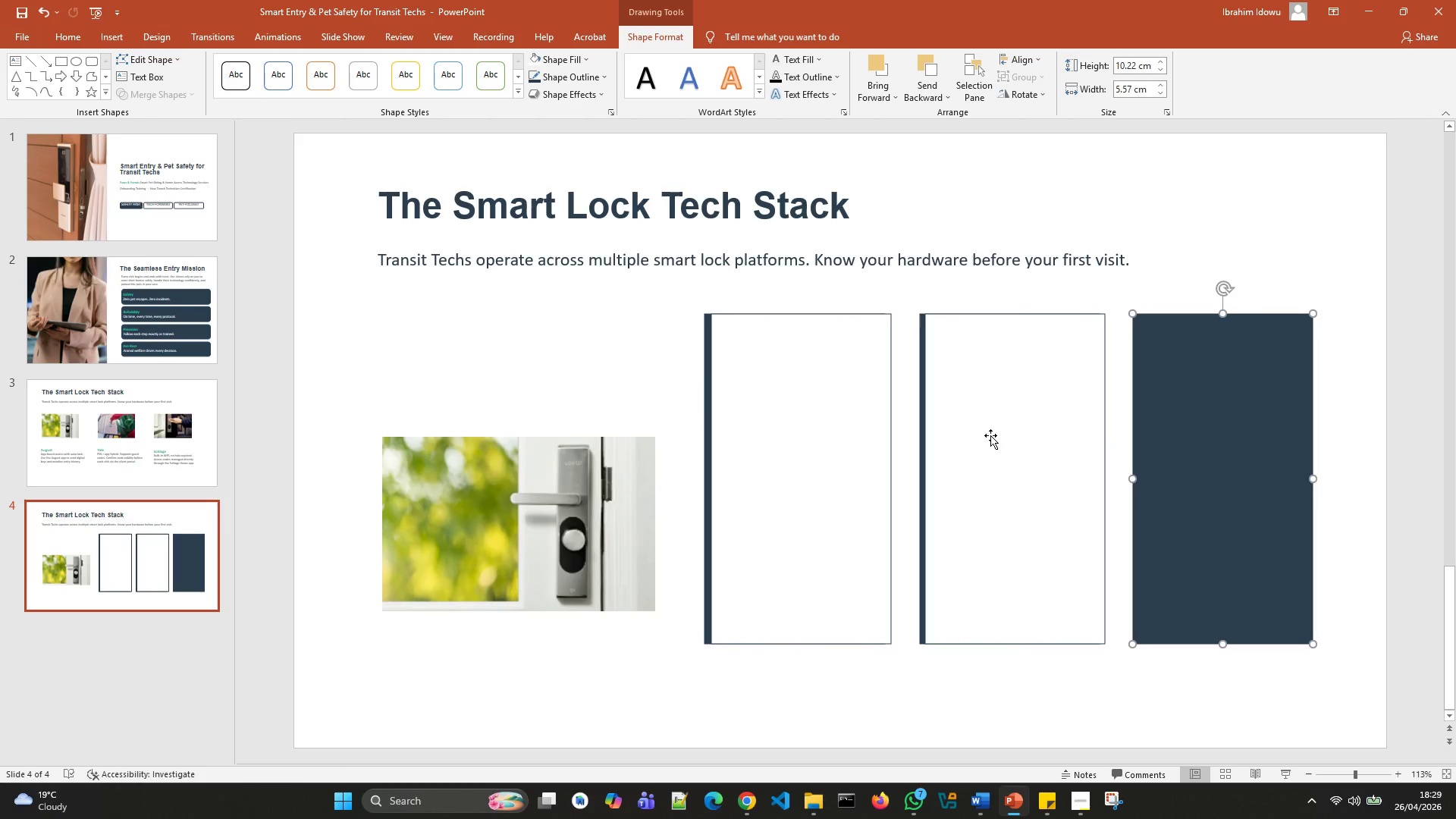 
left_click([990, 435])
 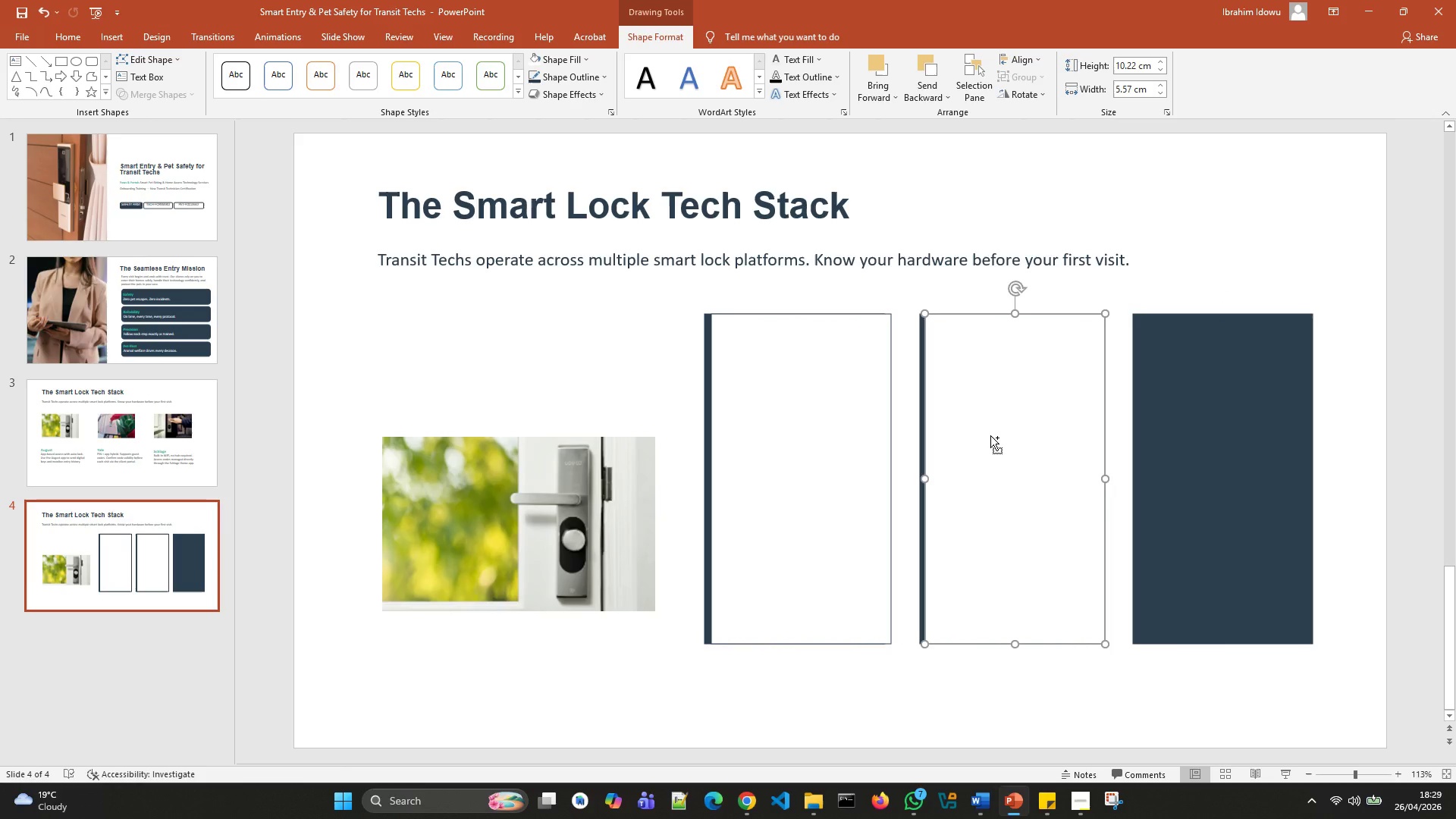 
key(Control+D)
 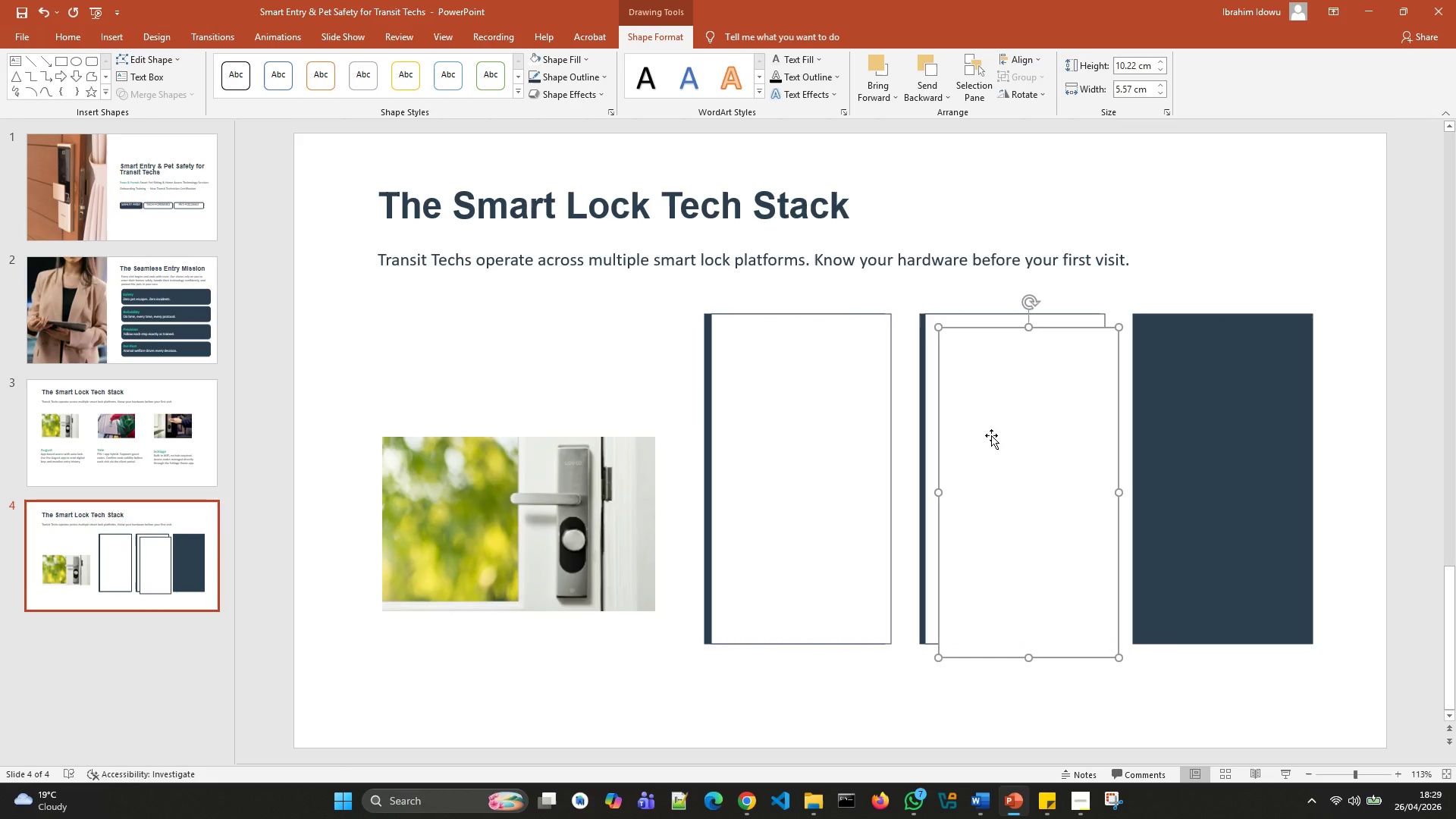 
left_click_drag(start_coordinate=[991, 435], to_coordinate=[1198, 419])
 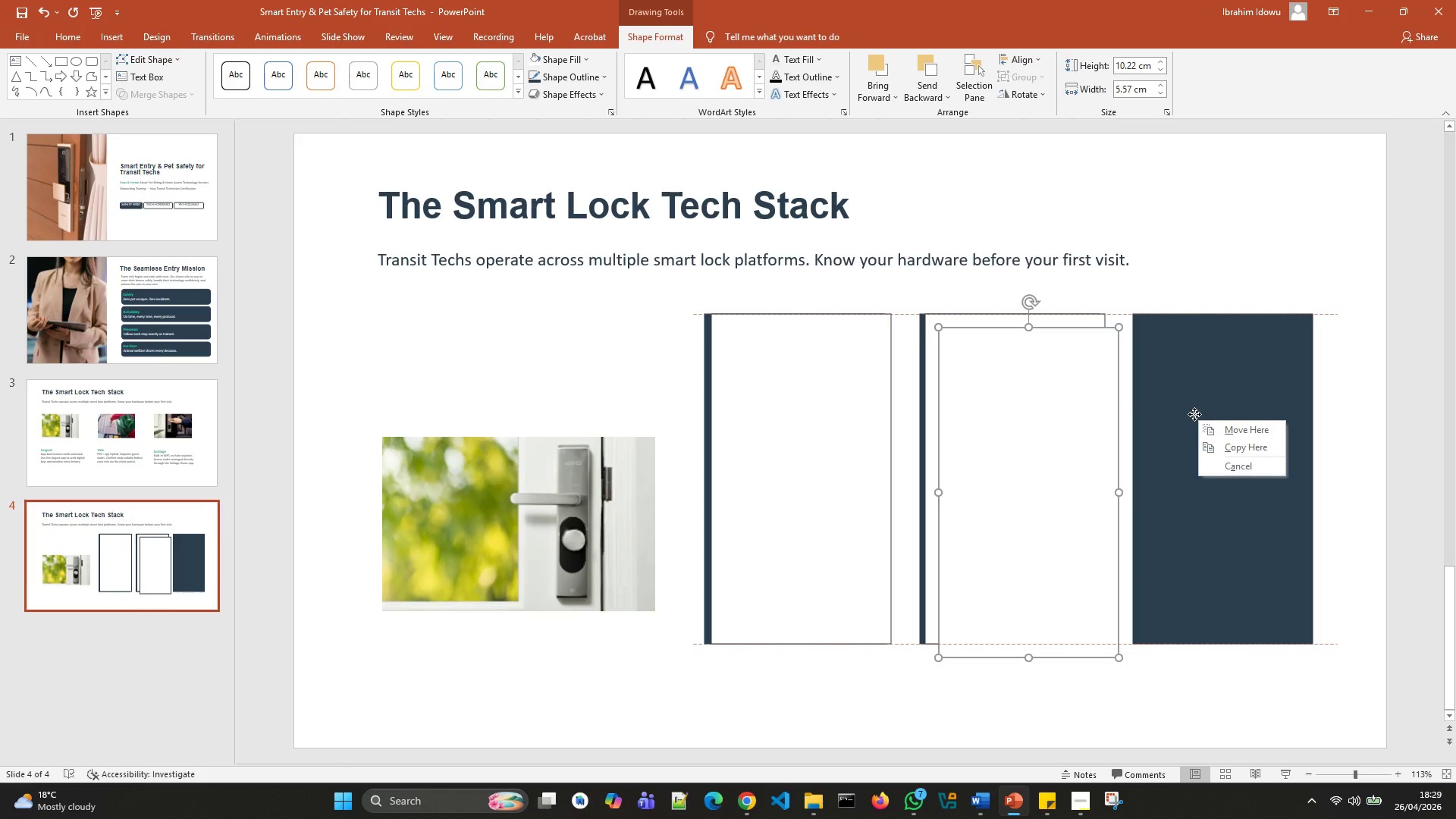 
right_click([1198, 419])
 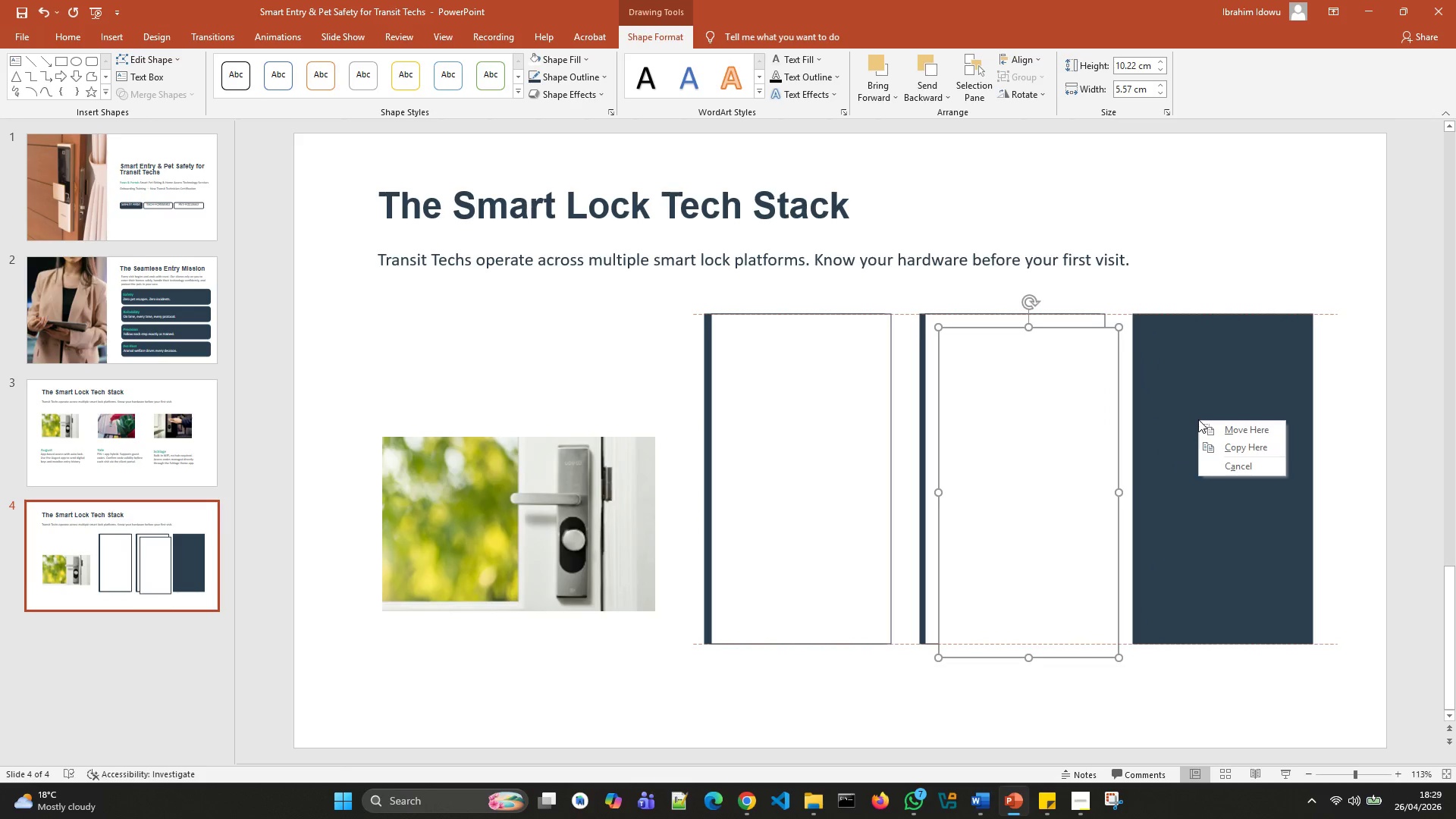 
left_click([1198, 419])
 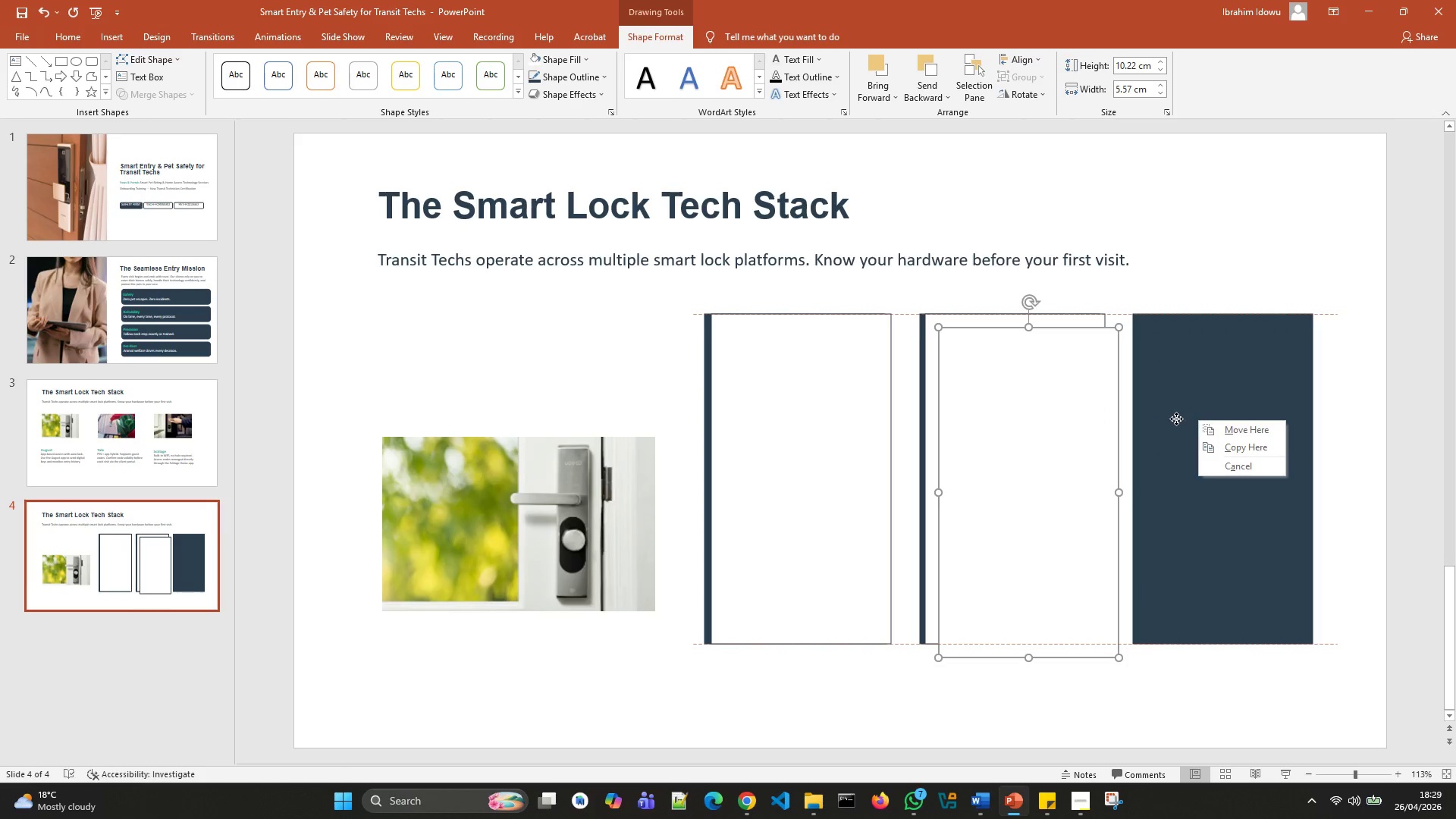 
key(Control+Z)
 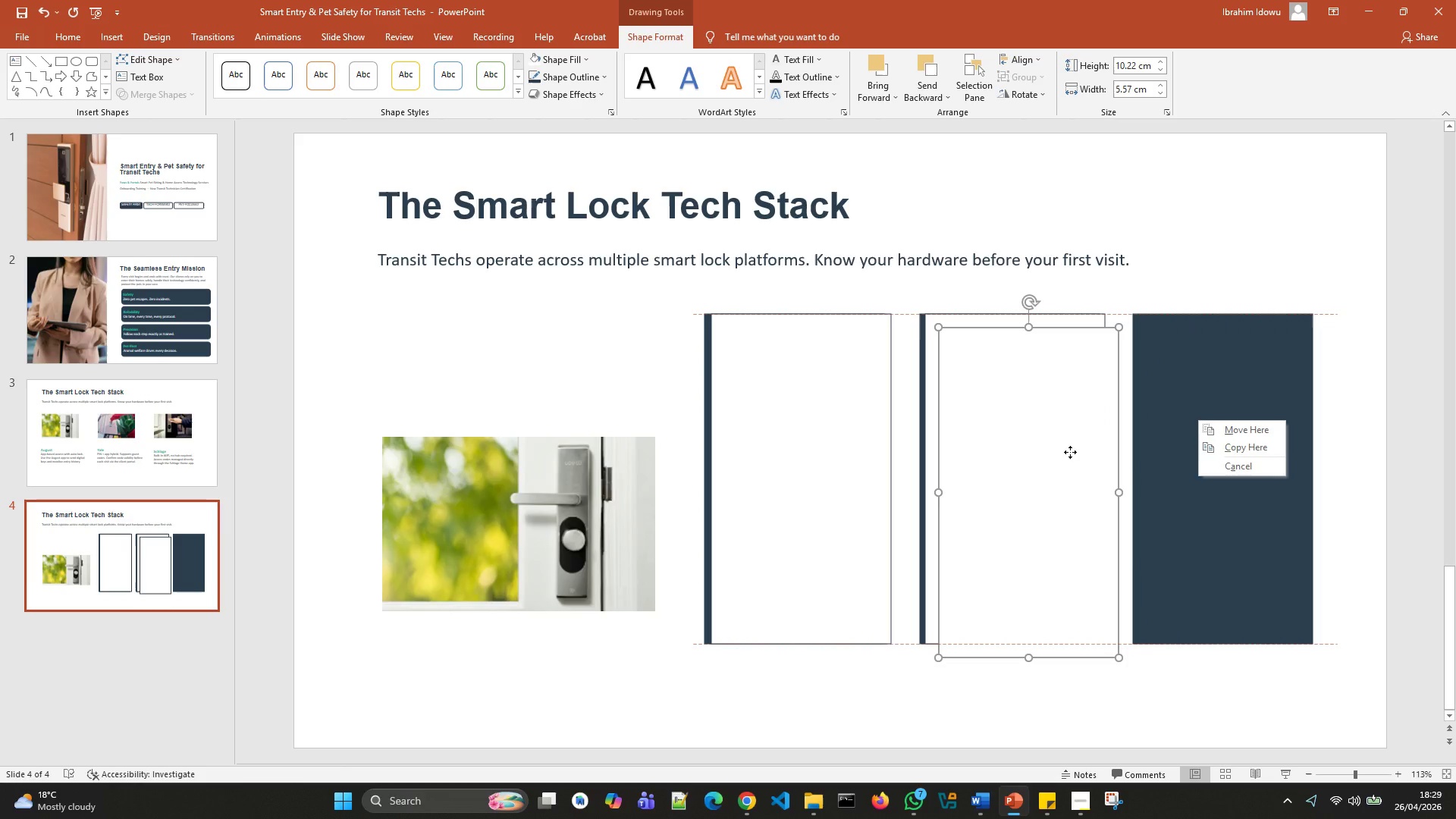 
left_click_drag(start_coordinate=[1070, 451], to_coordinate=[1272, 438])
 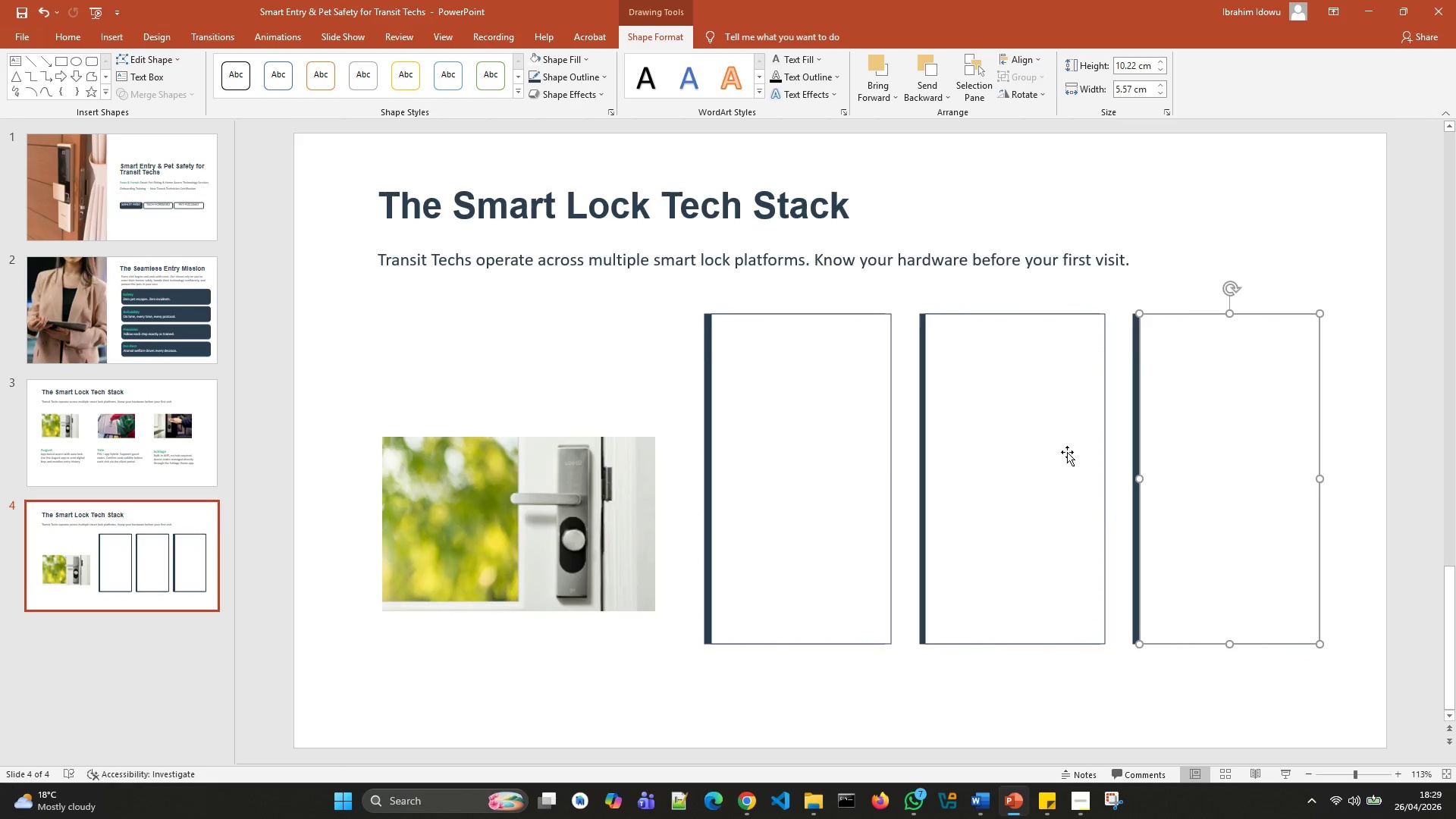 
left_click([1057, 453])
 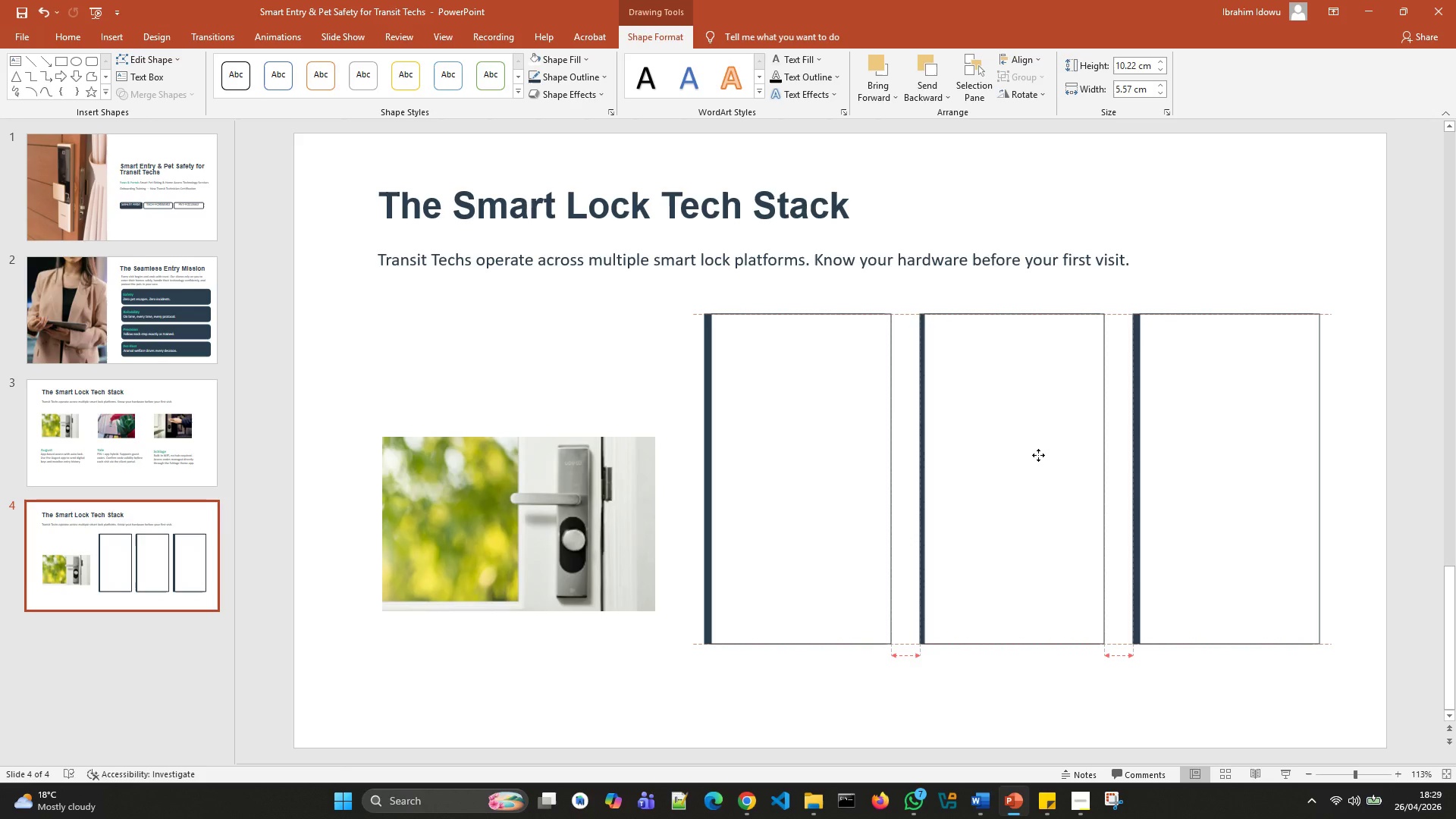 
wait(14.47)
 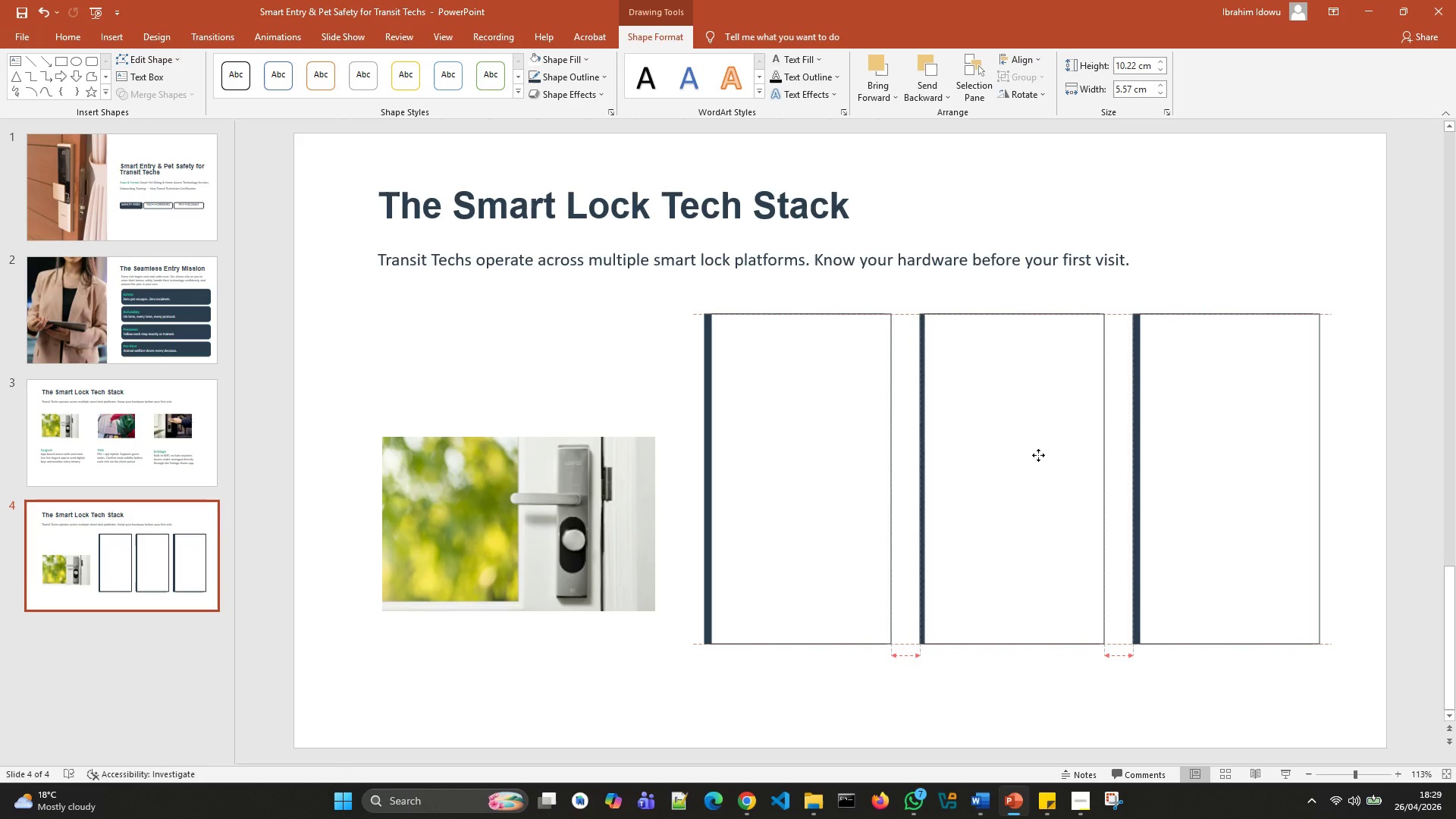 
double_click([777, 429])
 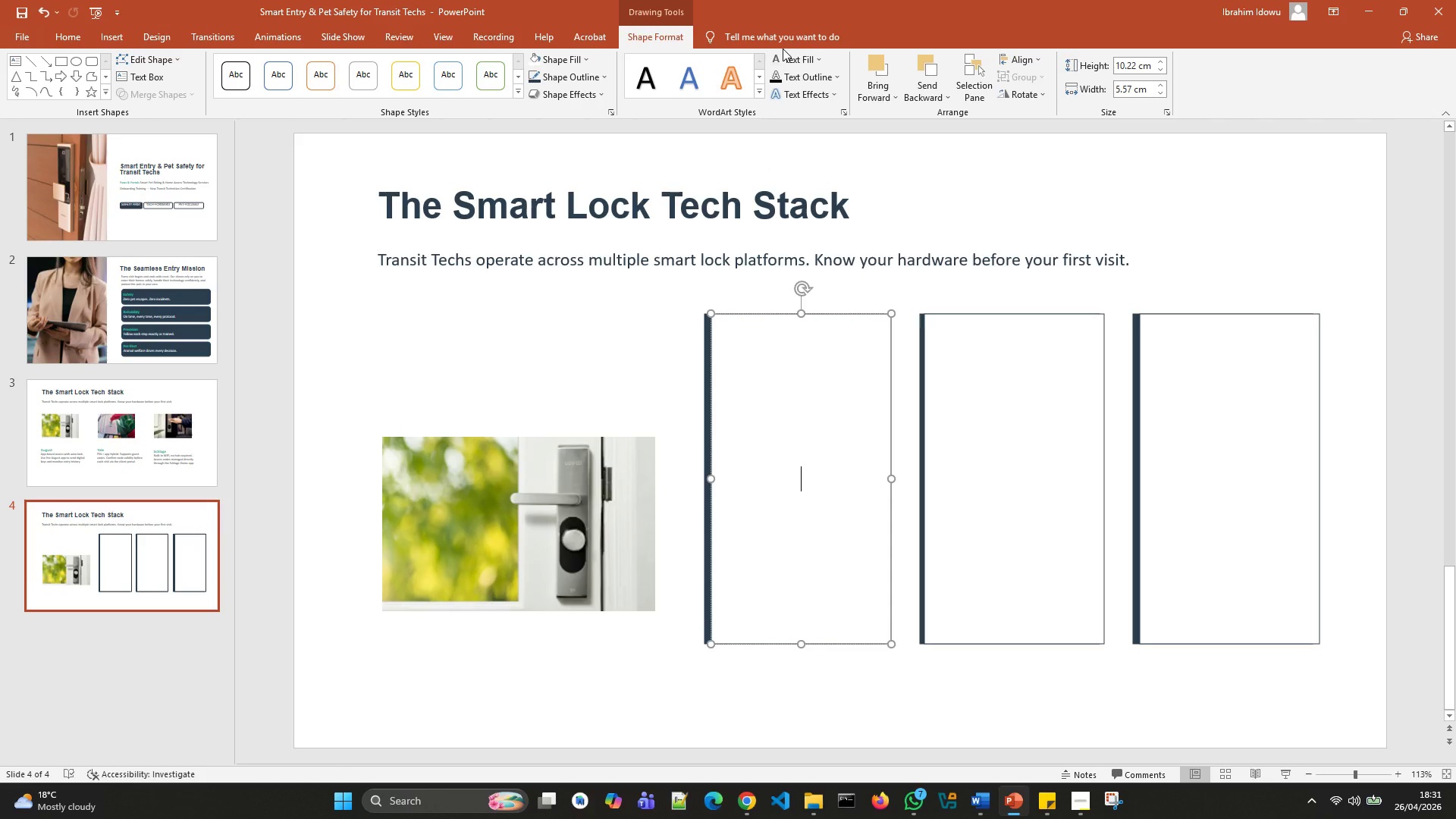 
wait(76.88)
 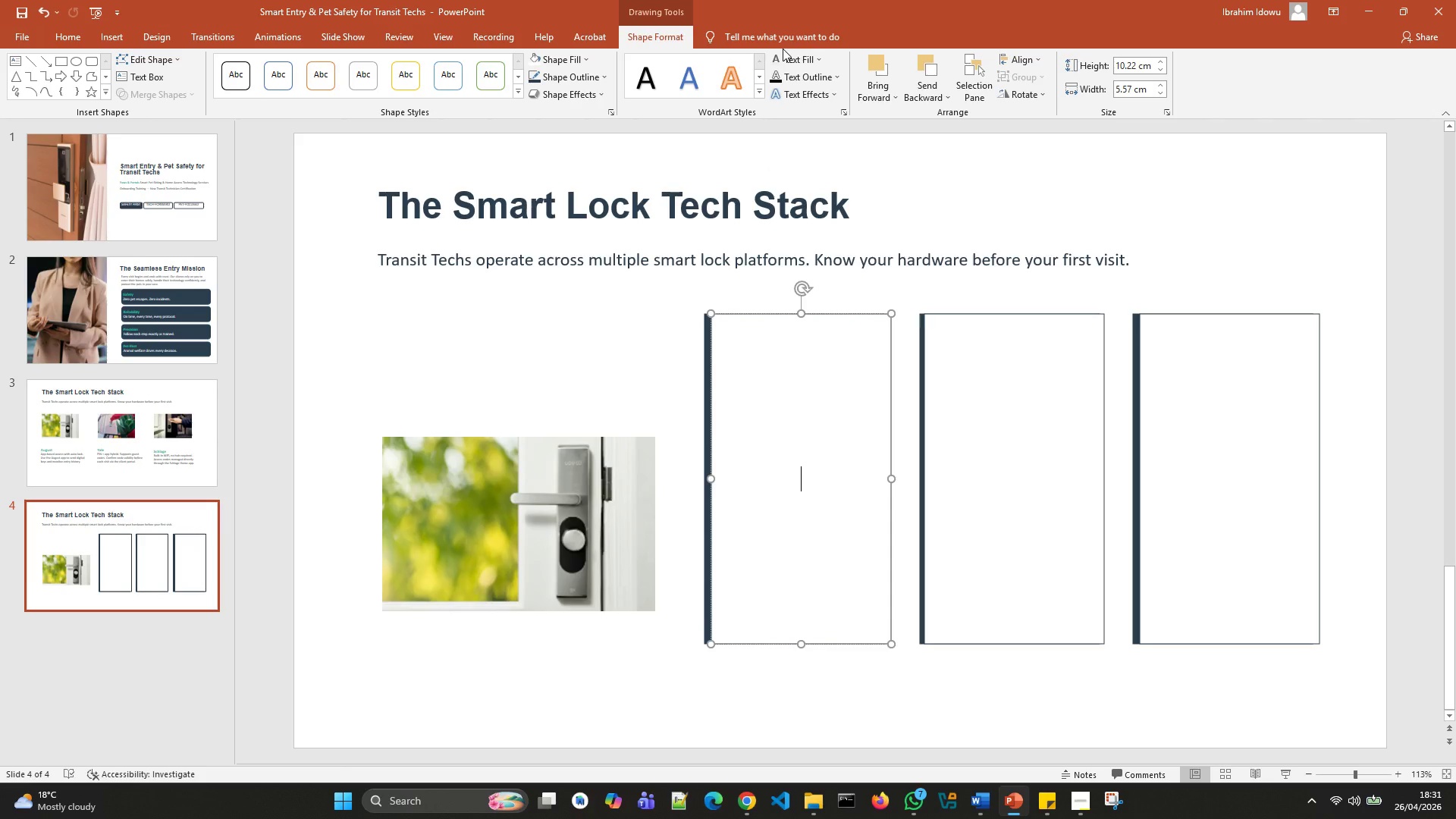 
mouse_move([1051, 782])
 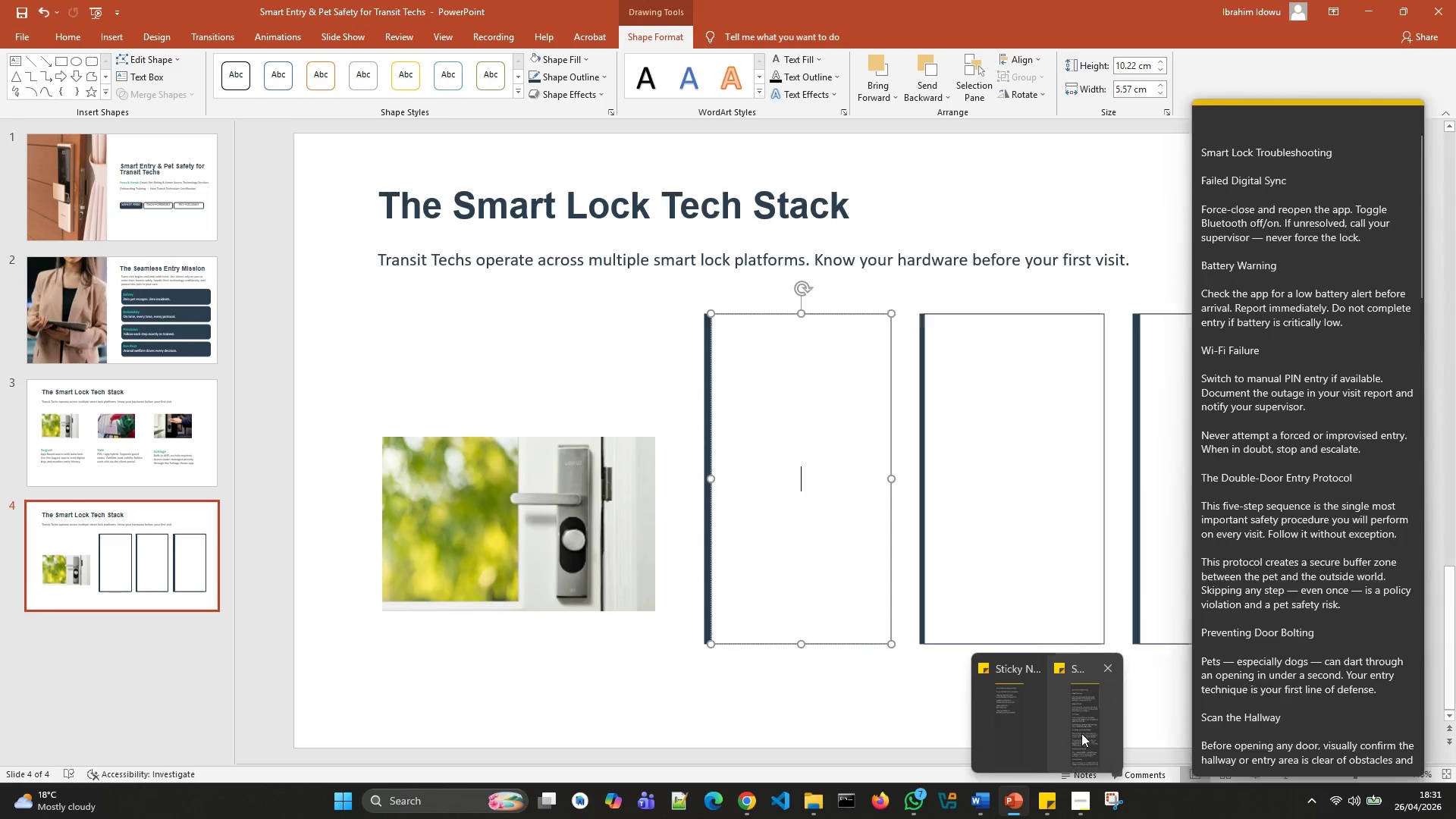 
left_click([1081, 733])
 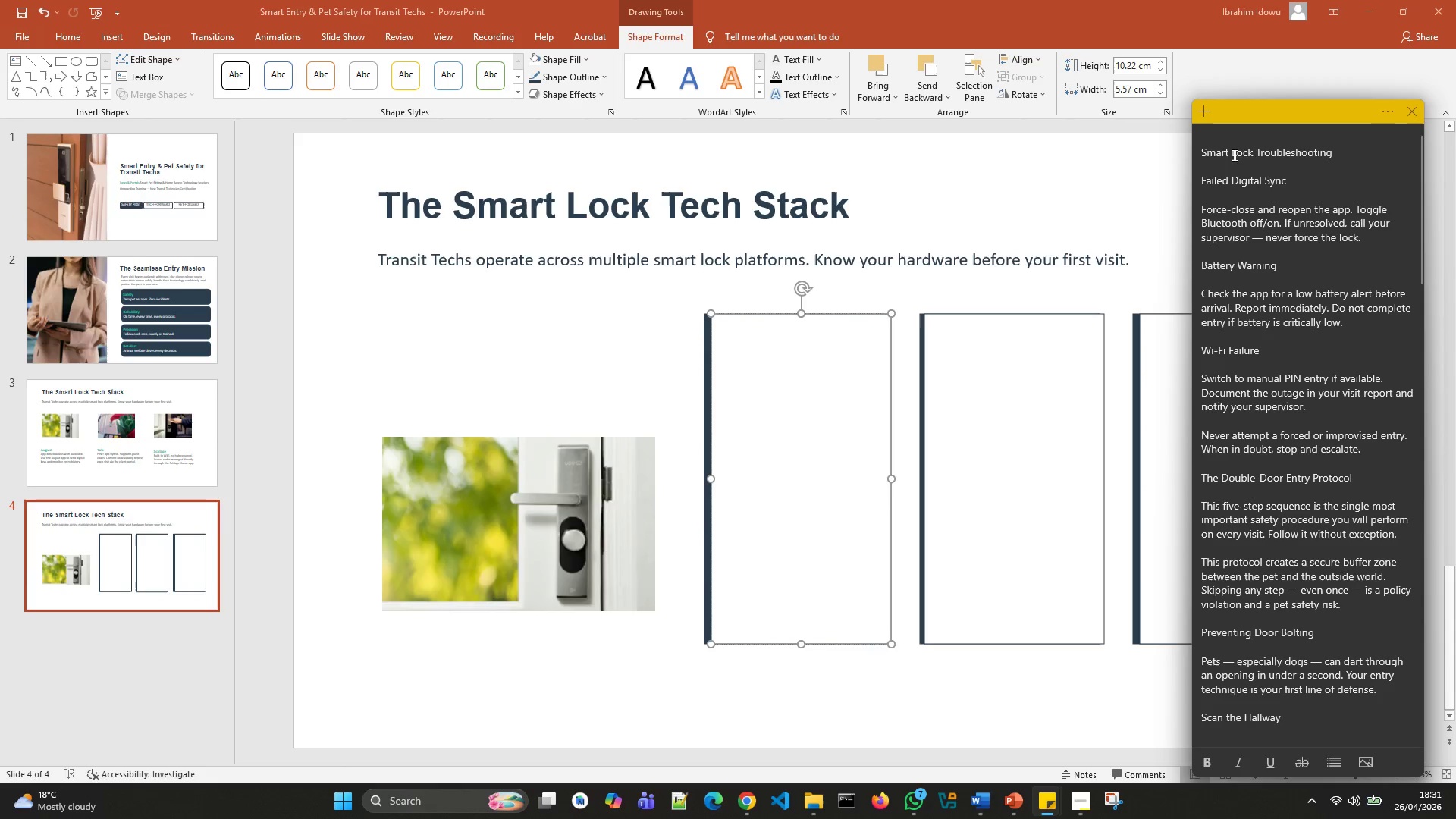 
wait(5.58)
 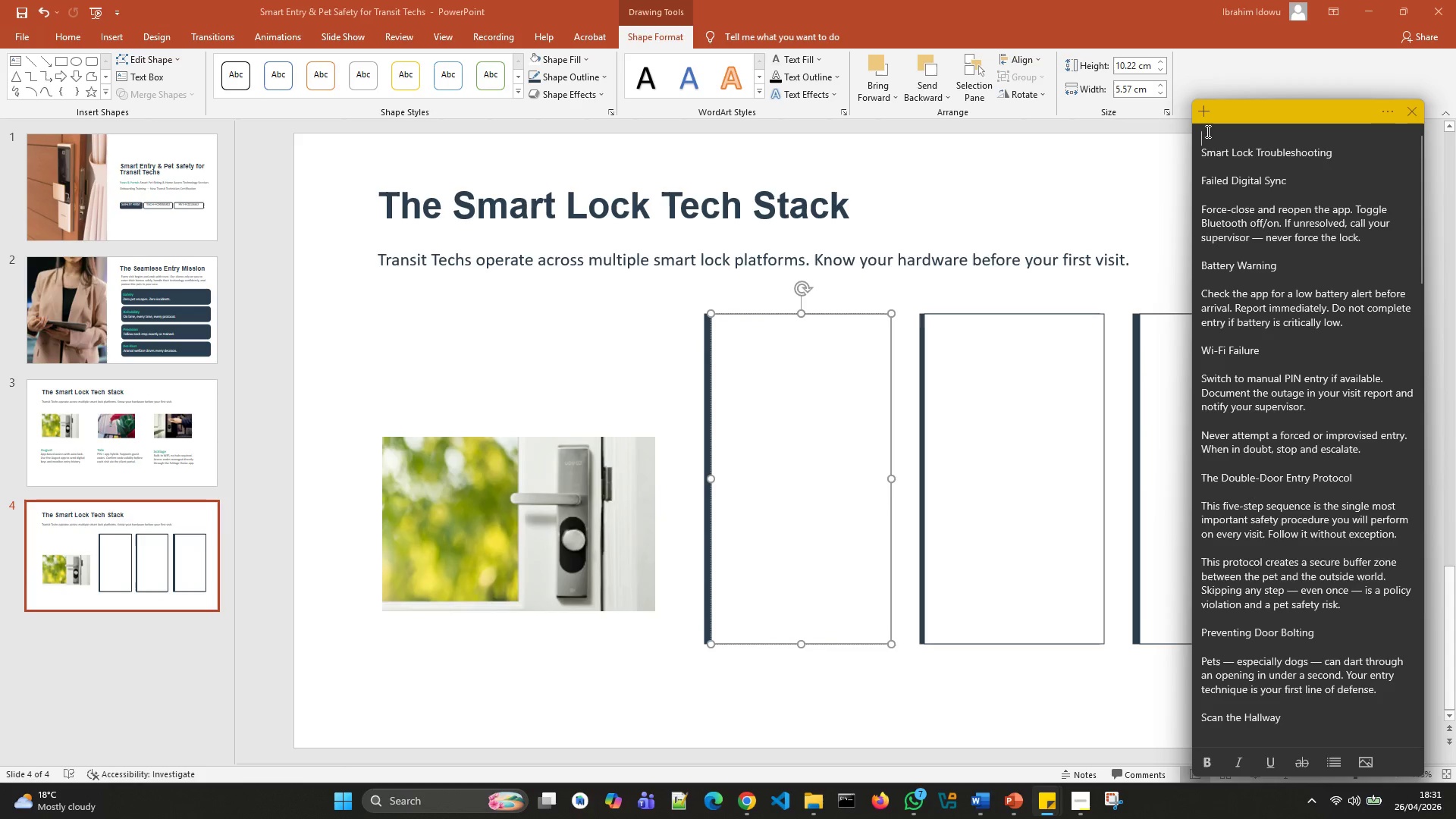 
left_click_drag(start_coordinate=[1355, 157], to_coordinate=[1194, 142])
 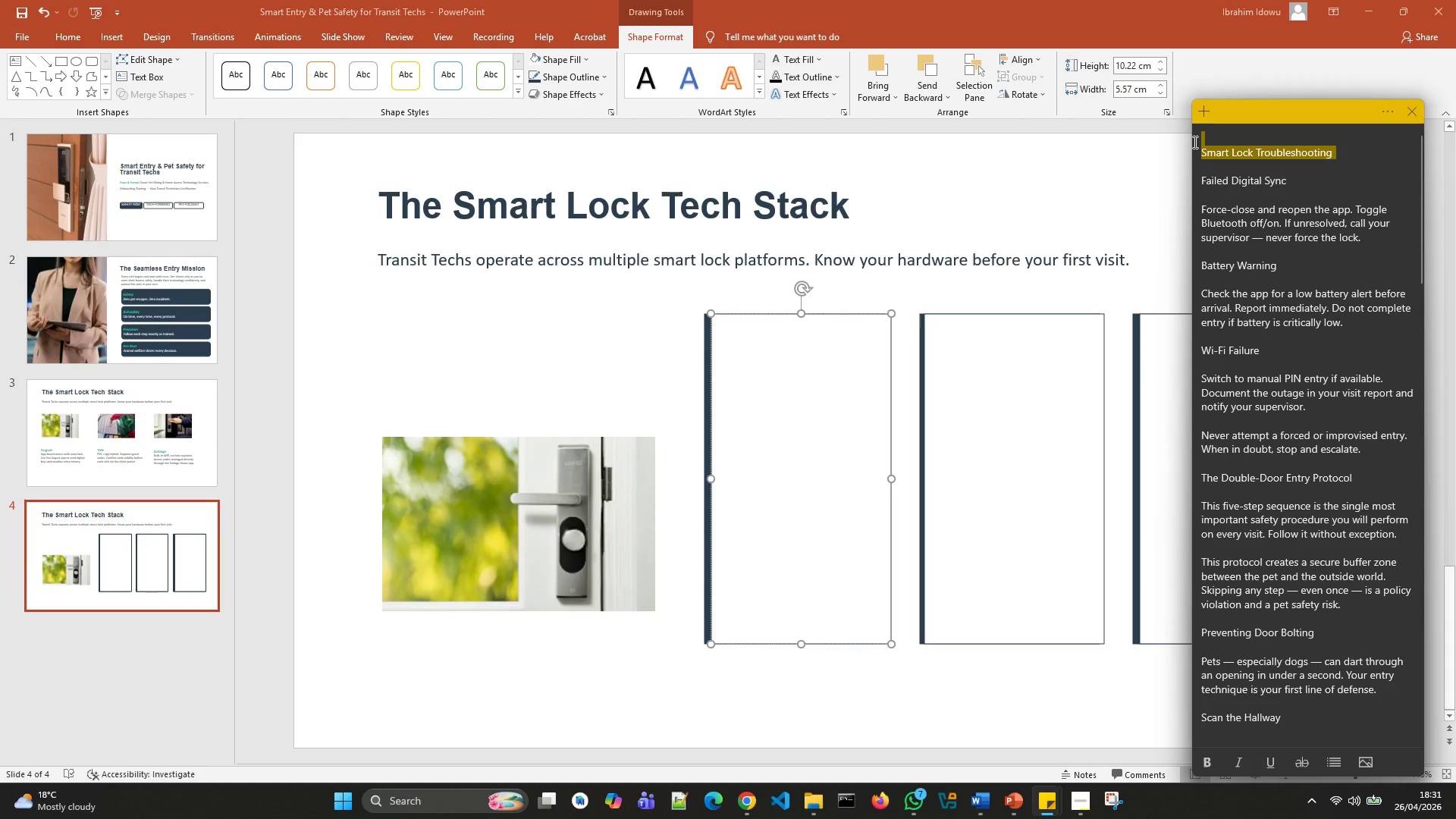 
key(Control+X)
 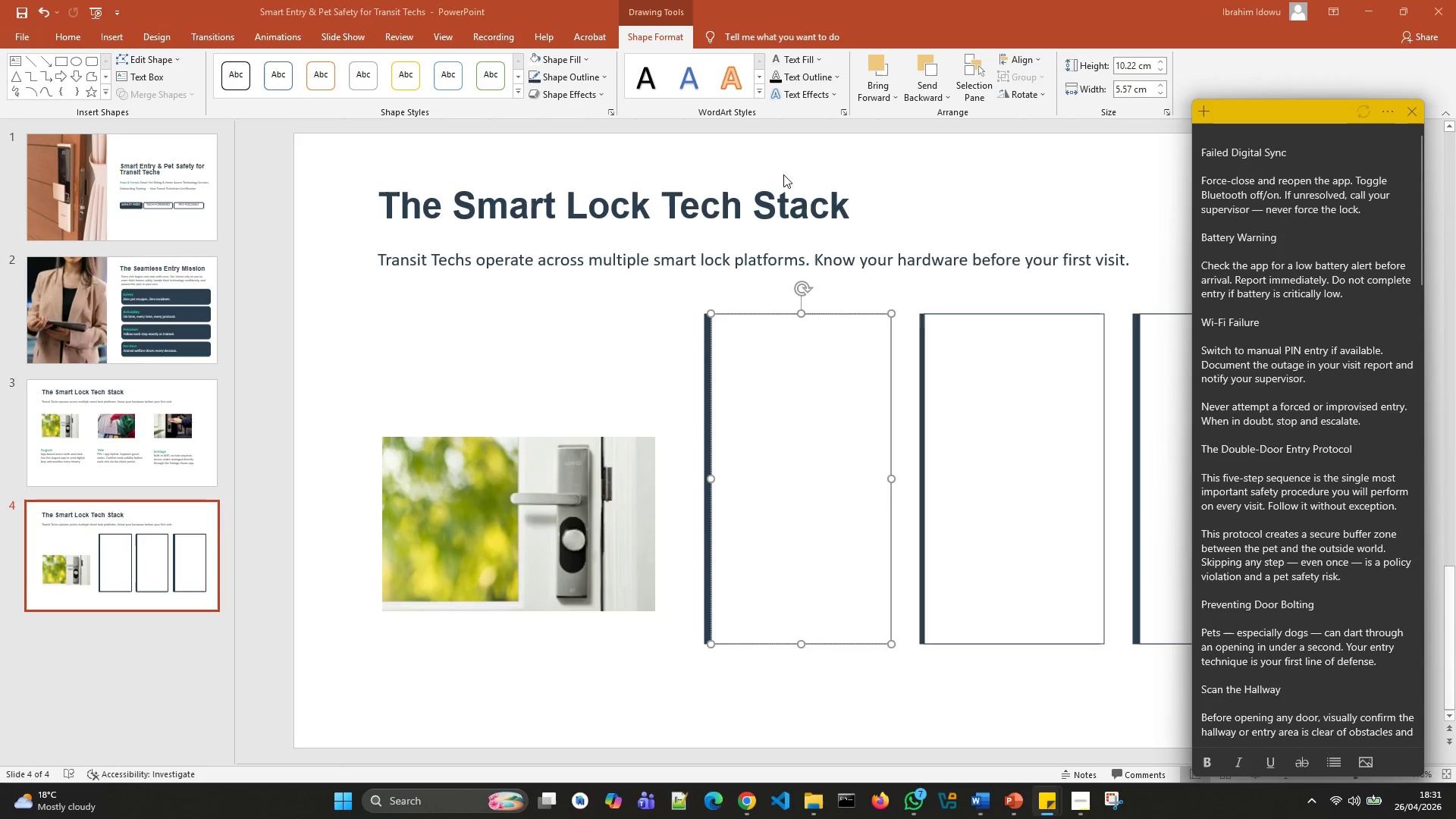 
double_click([780, 196])
 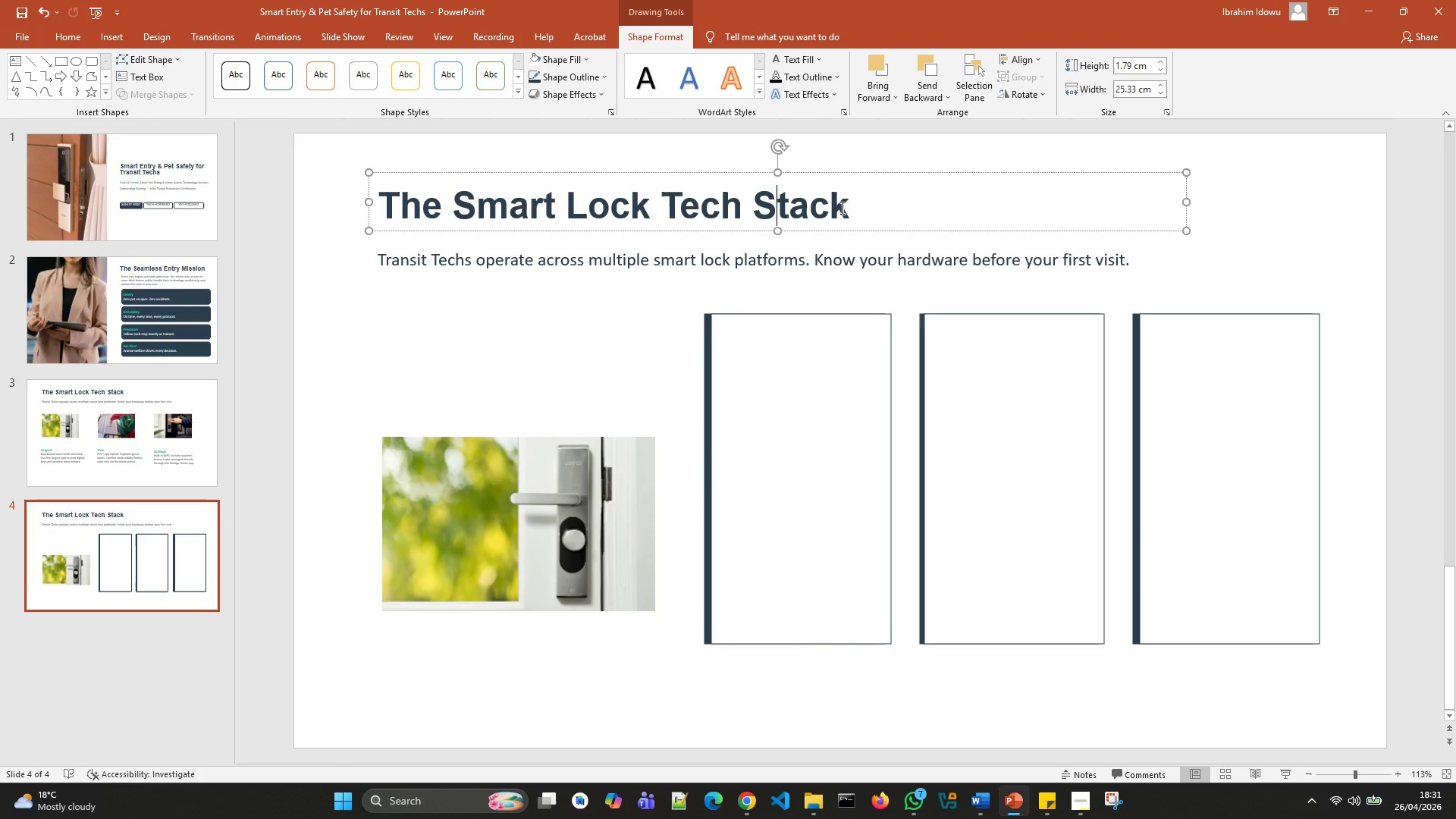 
key(Control+A)
 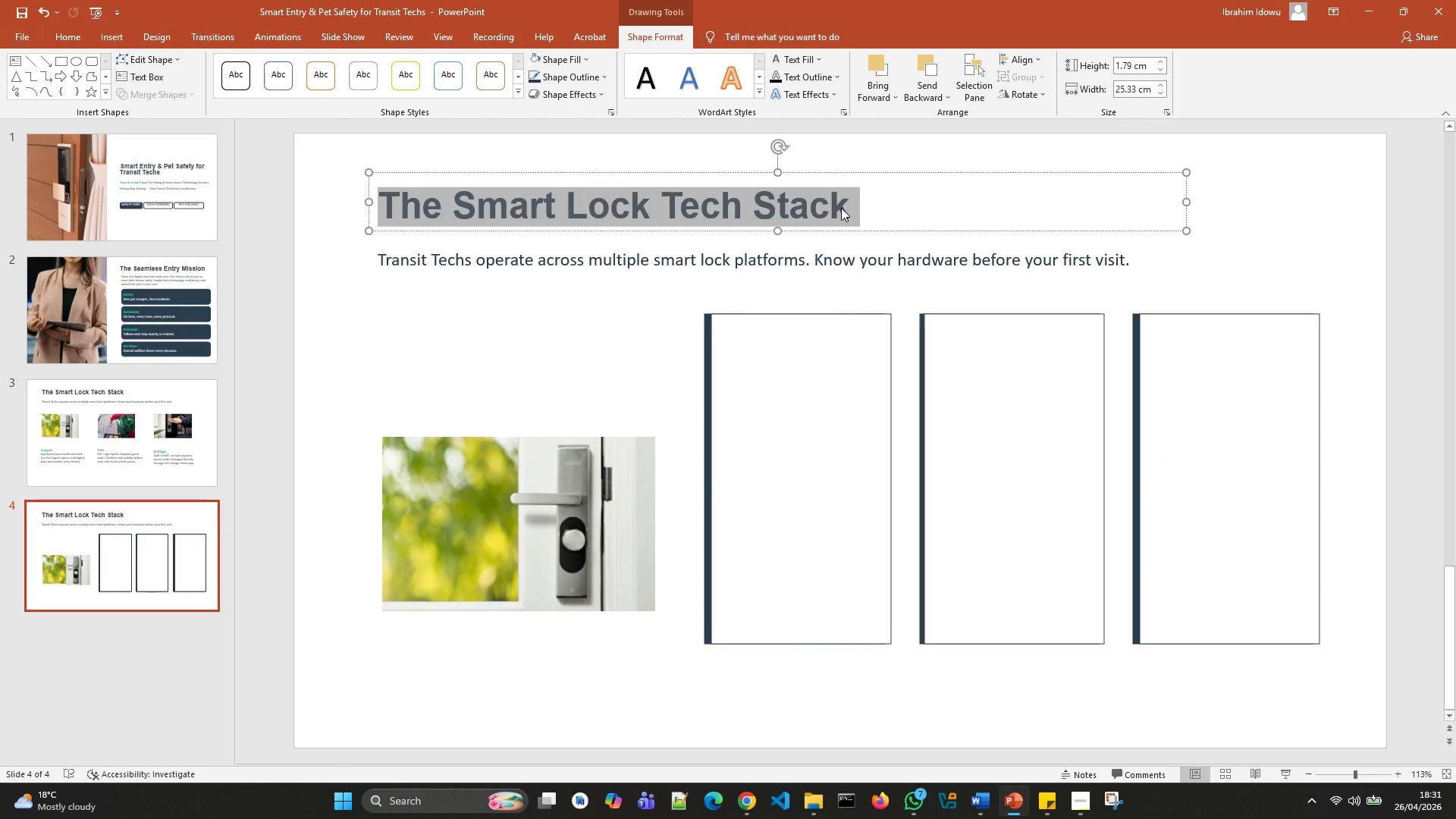 
key(Backspace)